 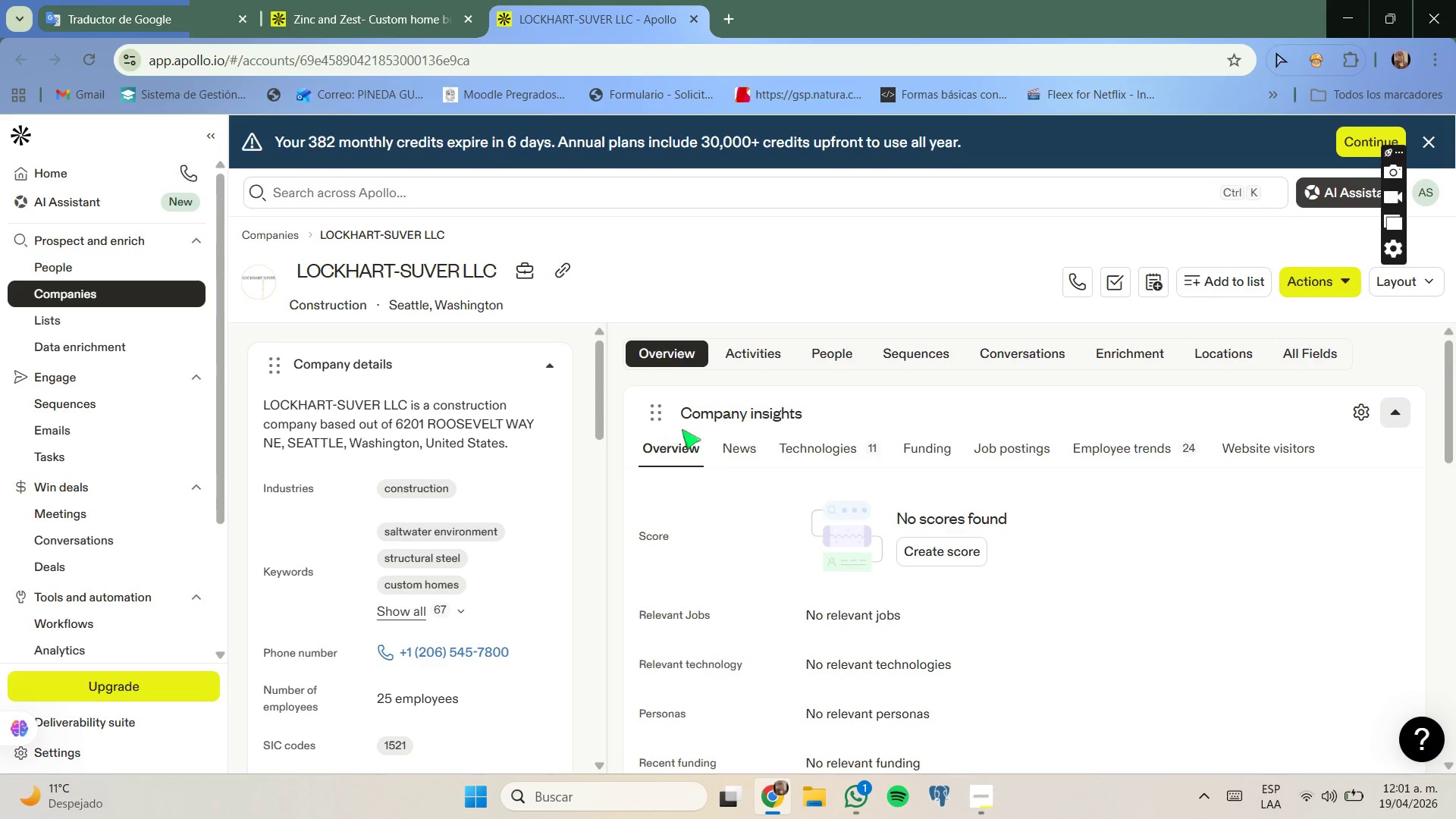 
scroll: coordinate [731, 538], scroll_direction: down, amount: 13.0
 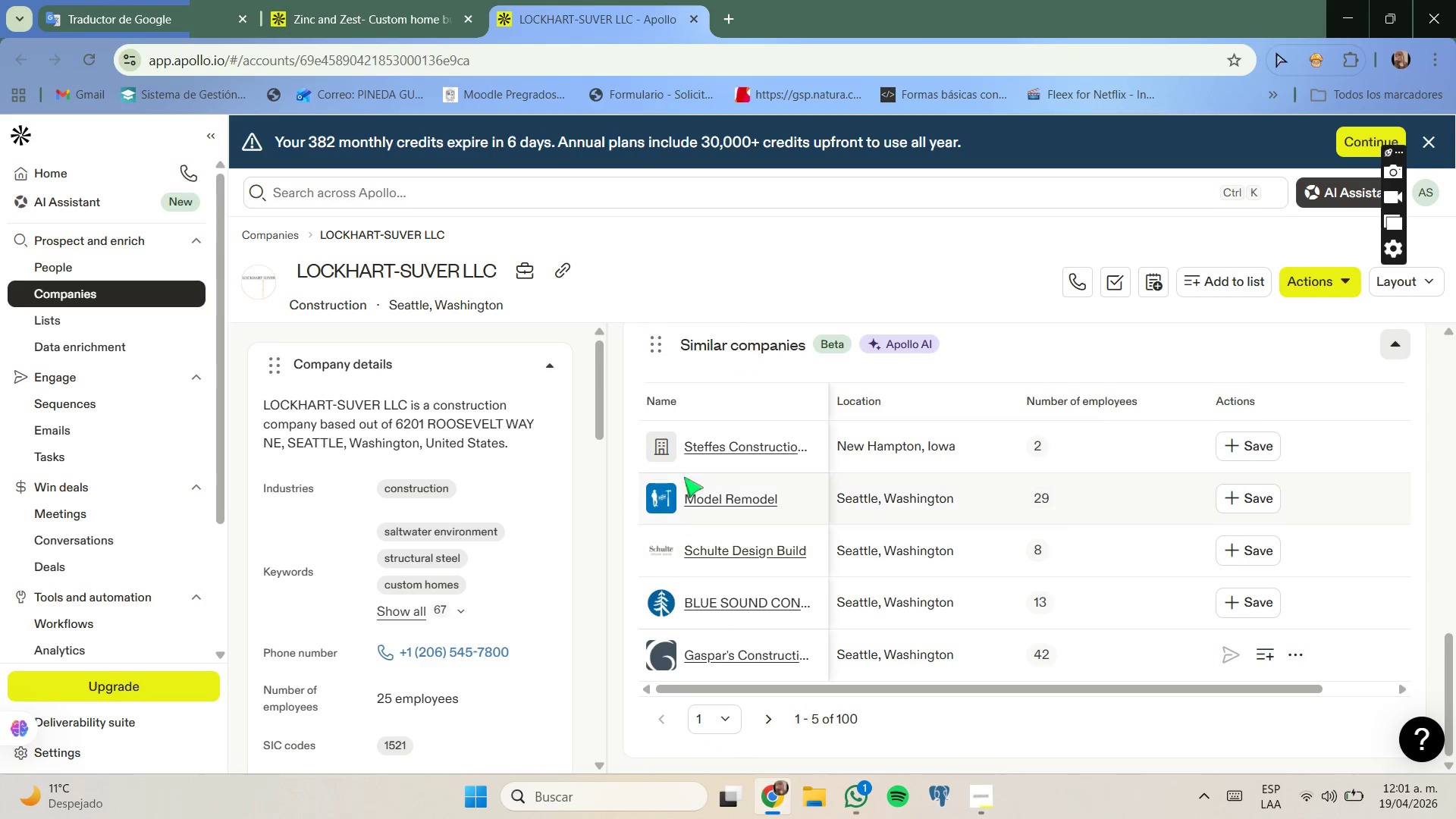 
left_click([396, 0])
 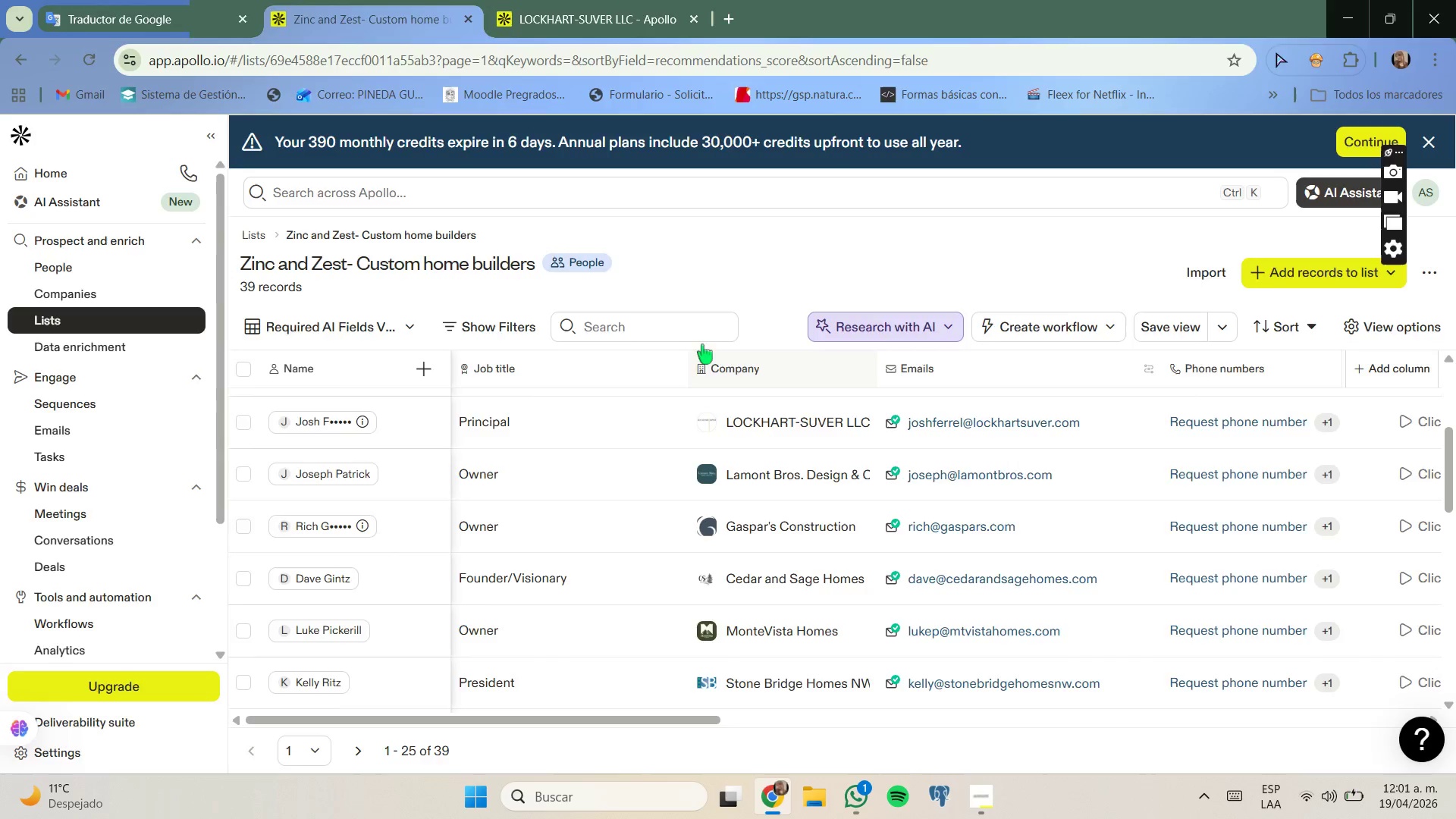 
left_click([691, 322])
 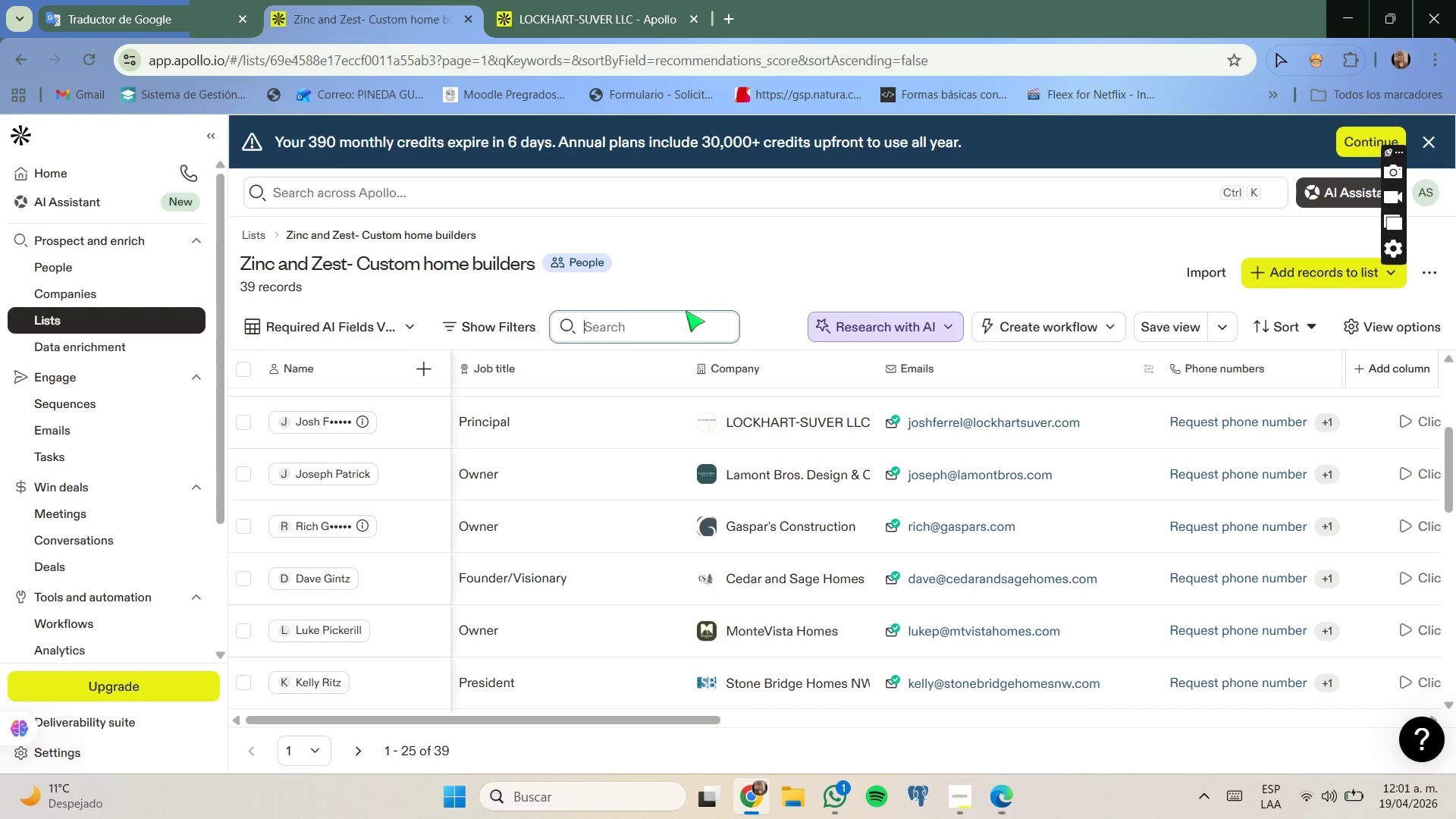 
type(model )
 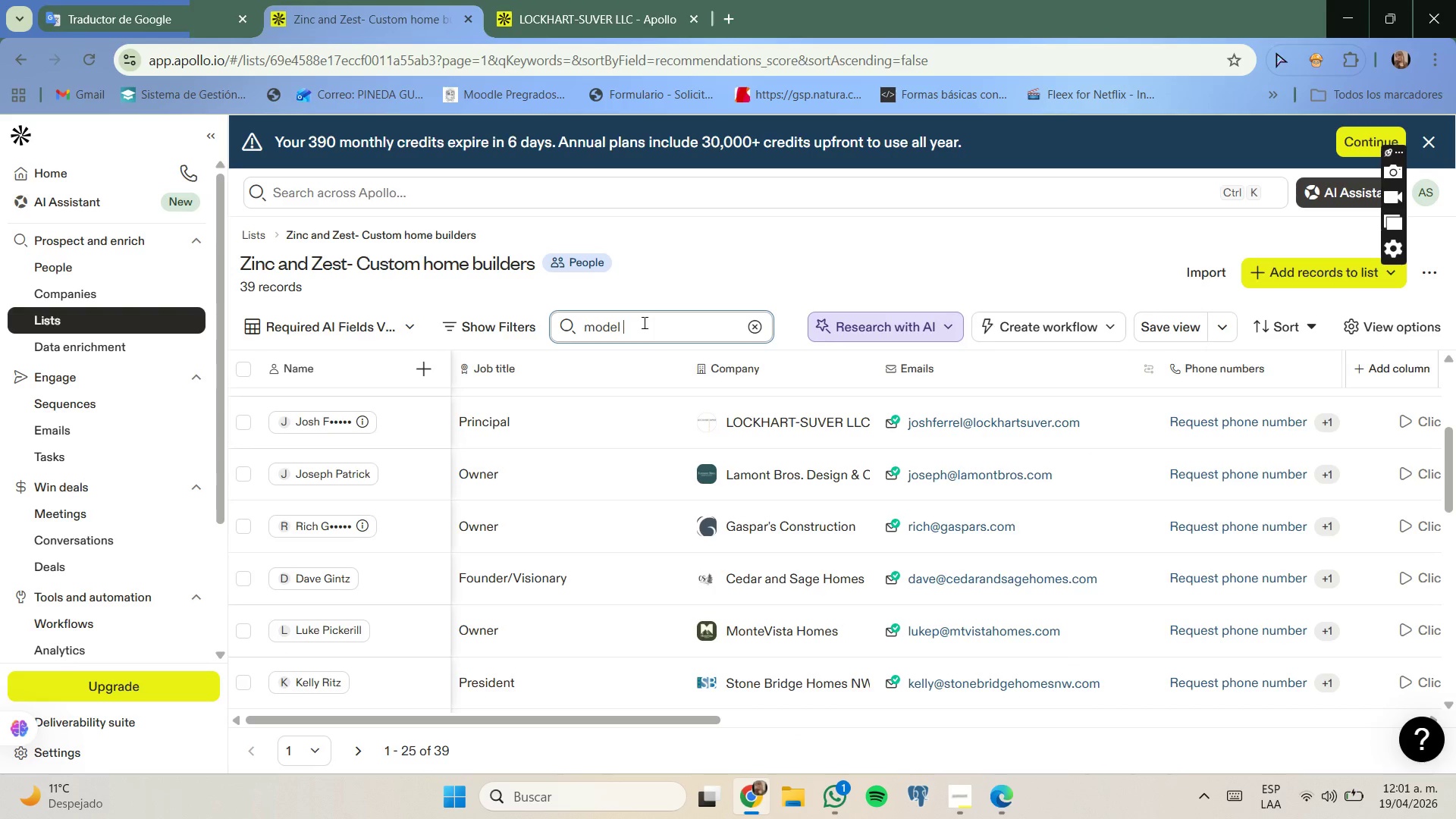 
key(Enter)
 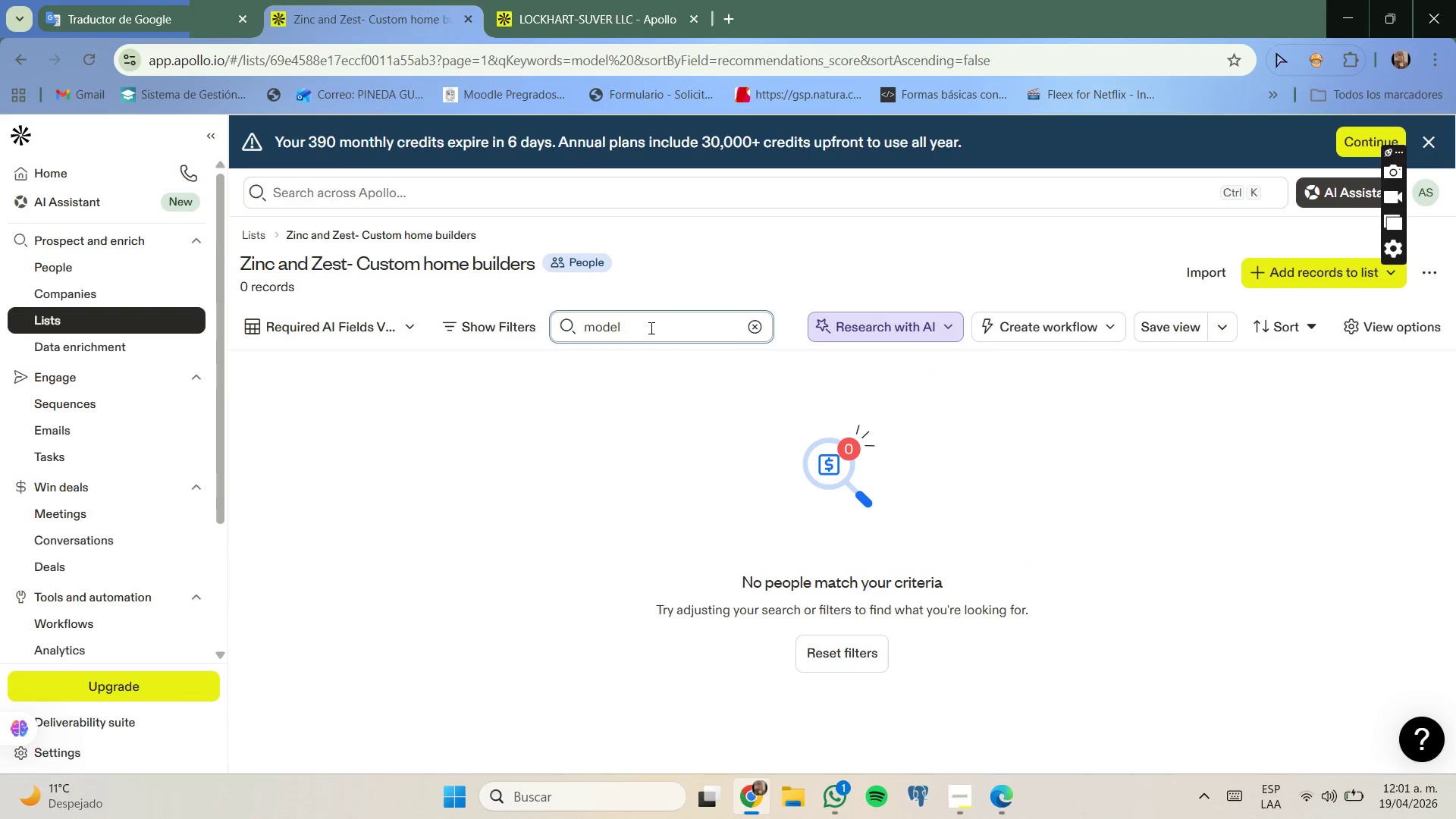 
left_click_drag(start_coordinate=[580, 0], to_coordinate=[584, 2])
 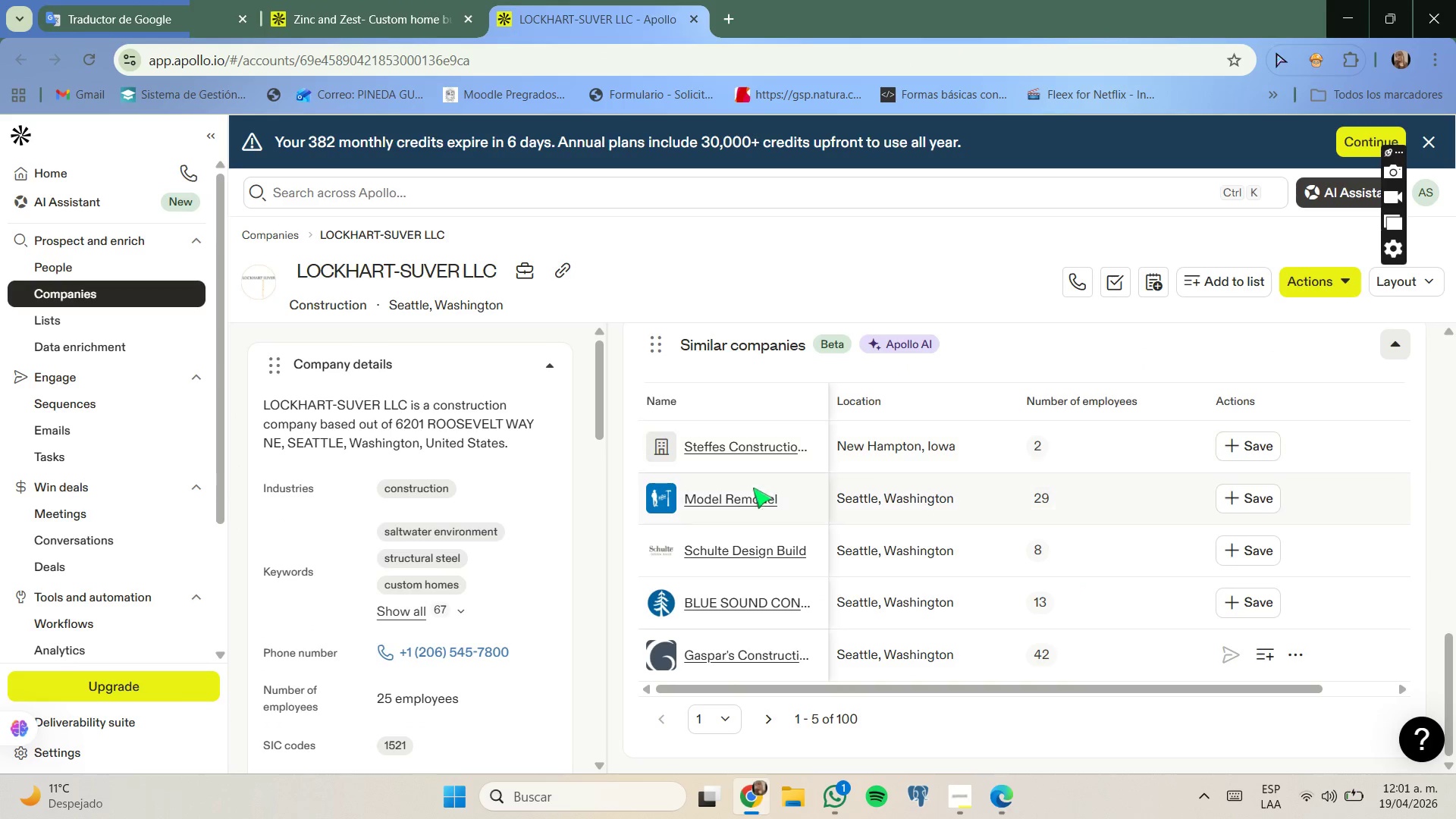 
right_click([753, 494])
 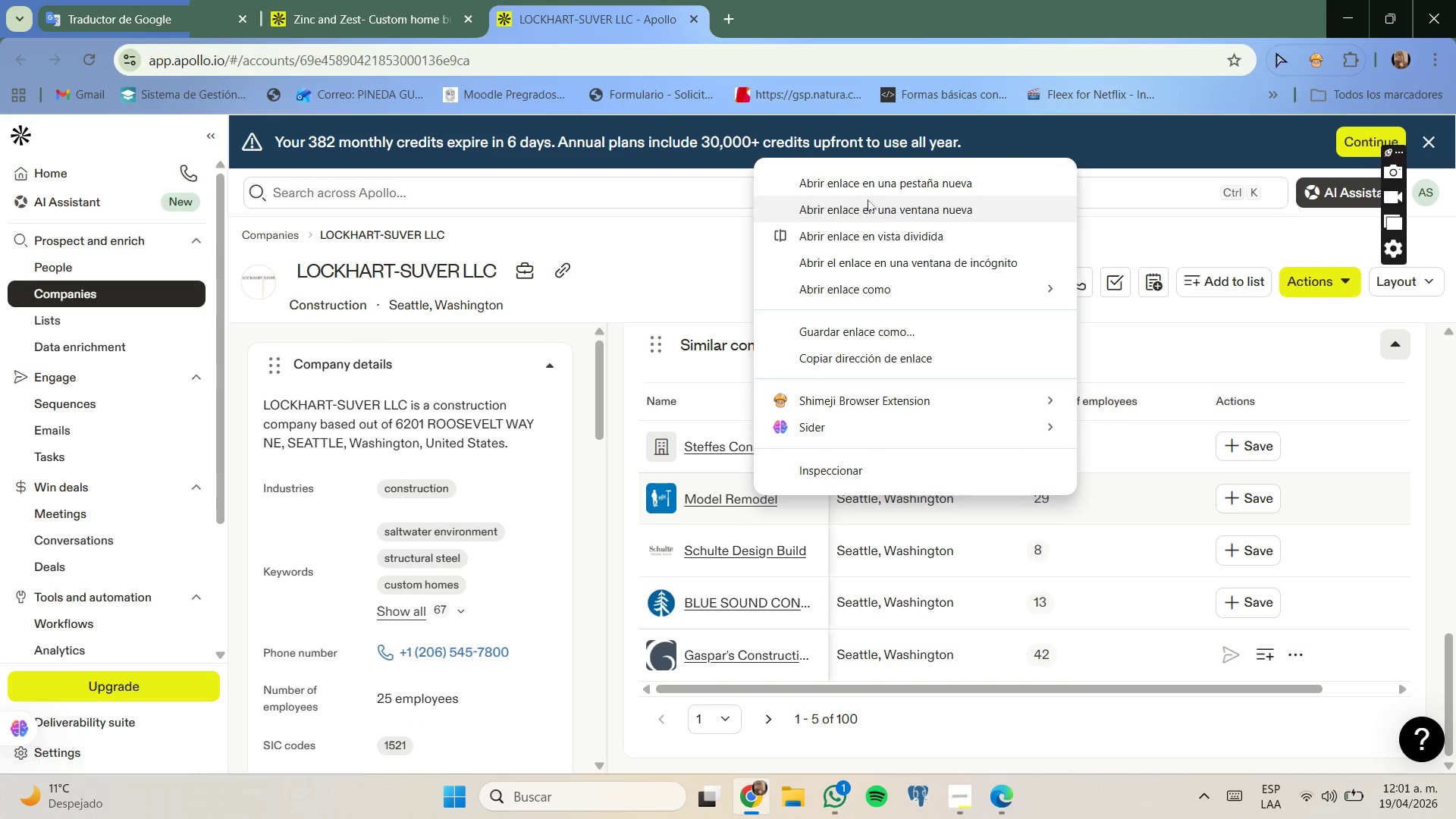 
left_click([869, 192])
 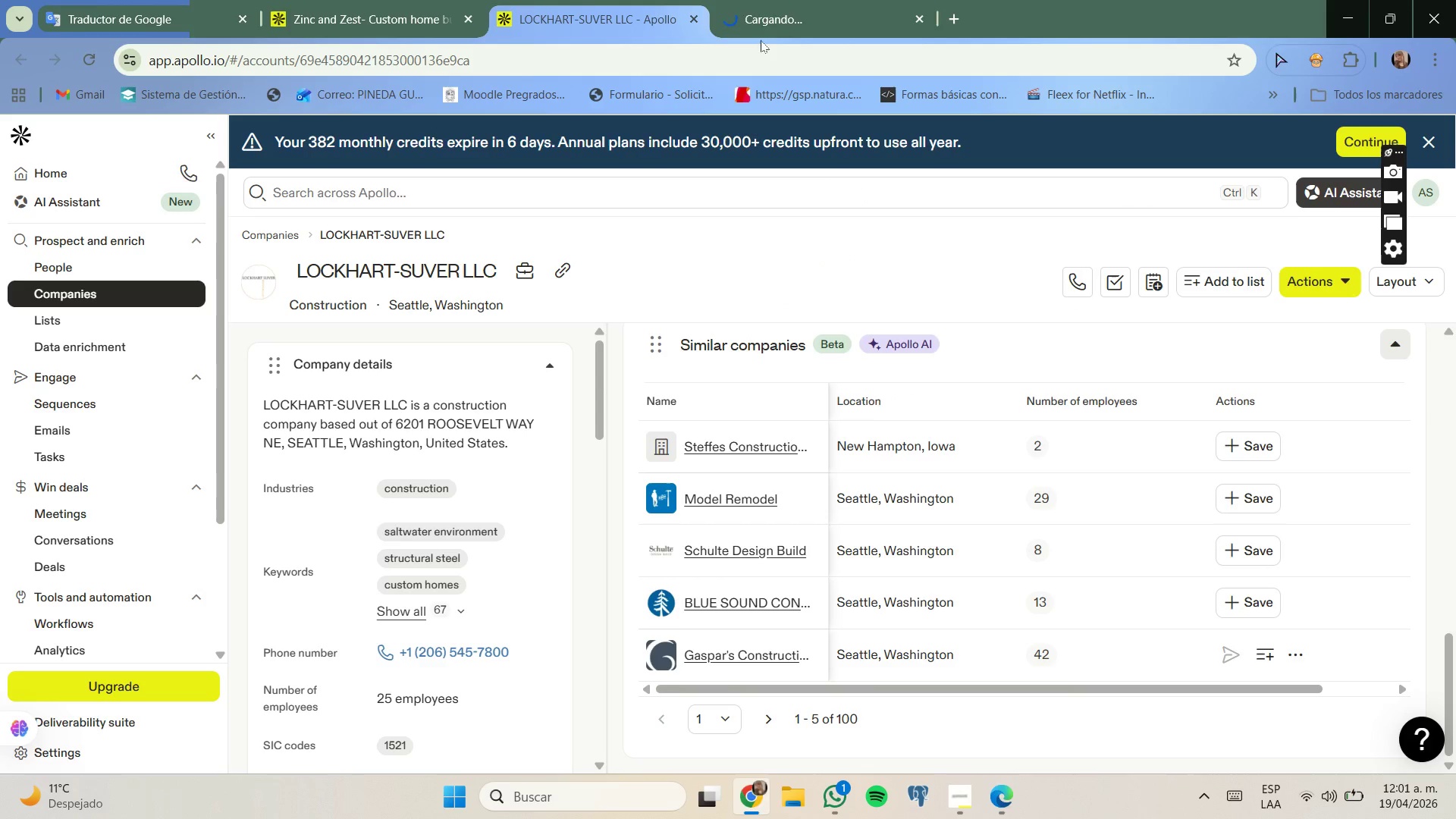 
left_click([768, 0])
 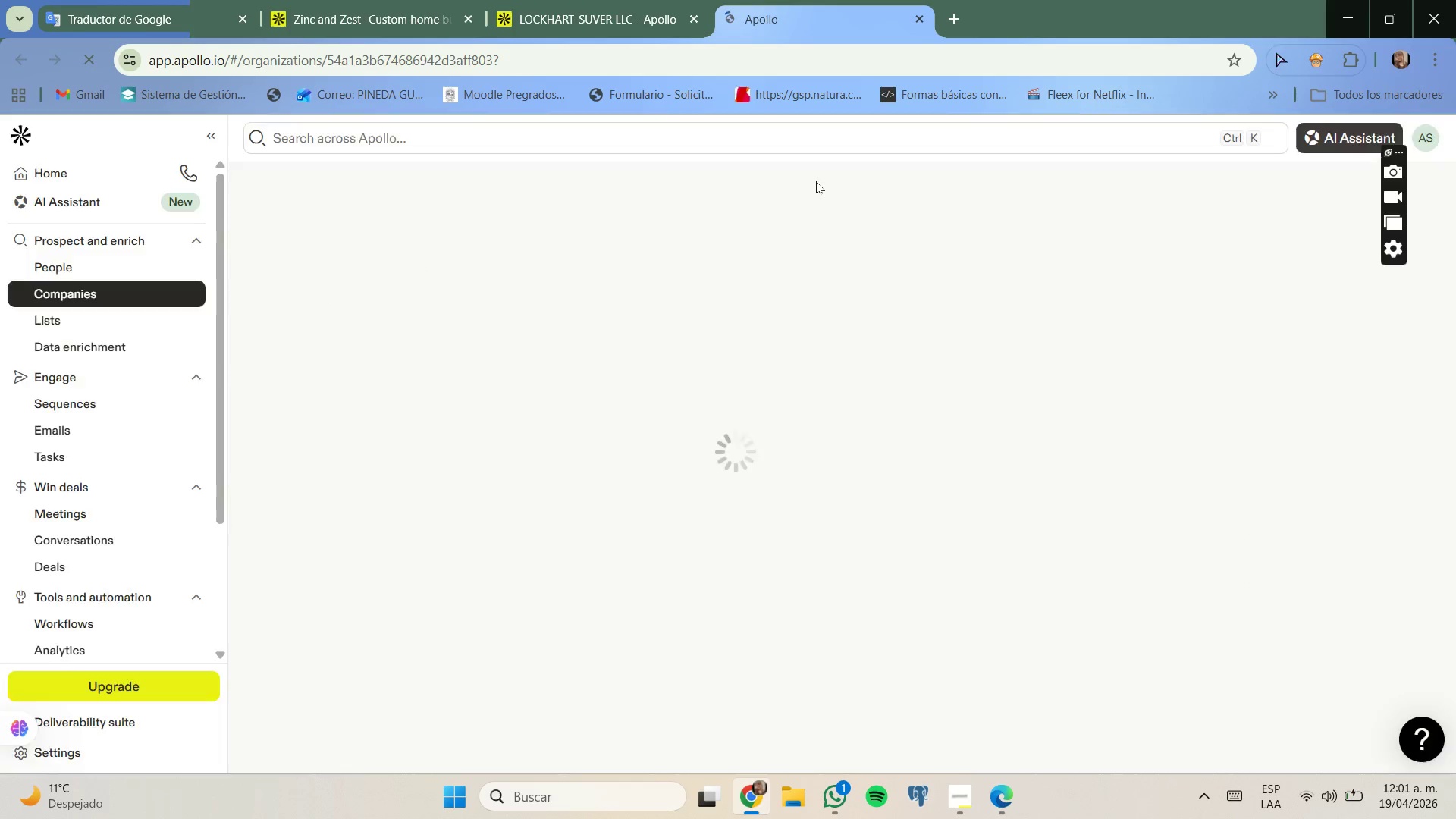 
wait(8.7)
 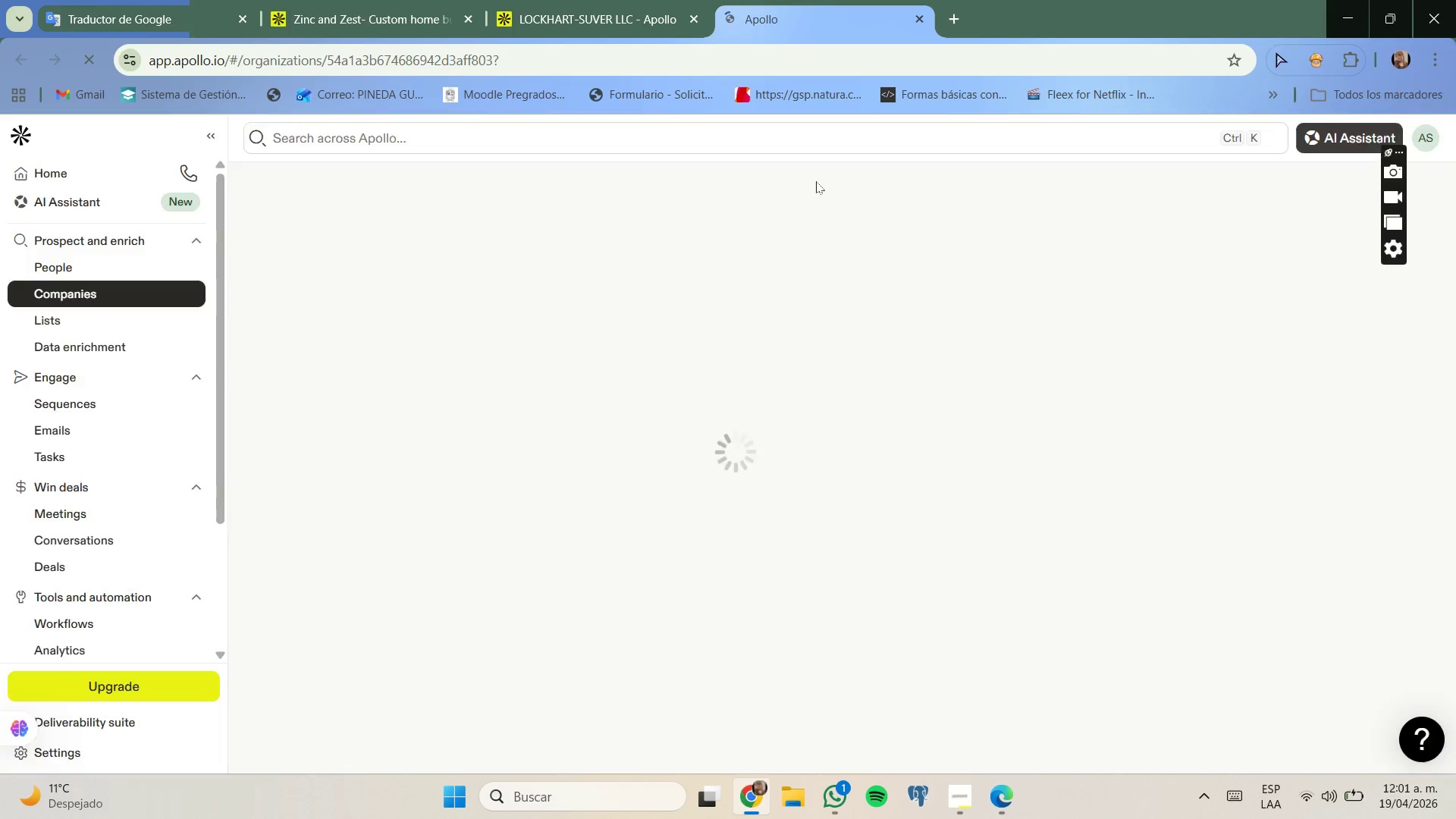 
left_click([469, 468])
 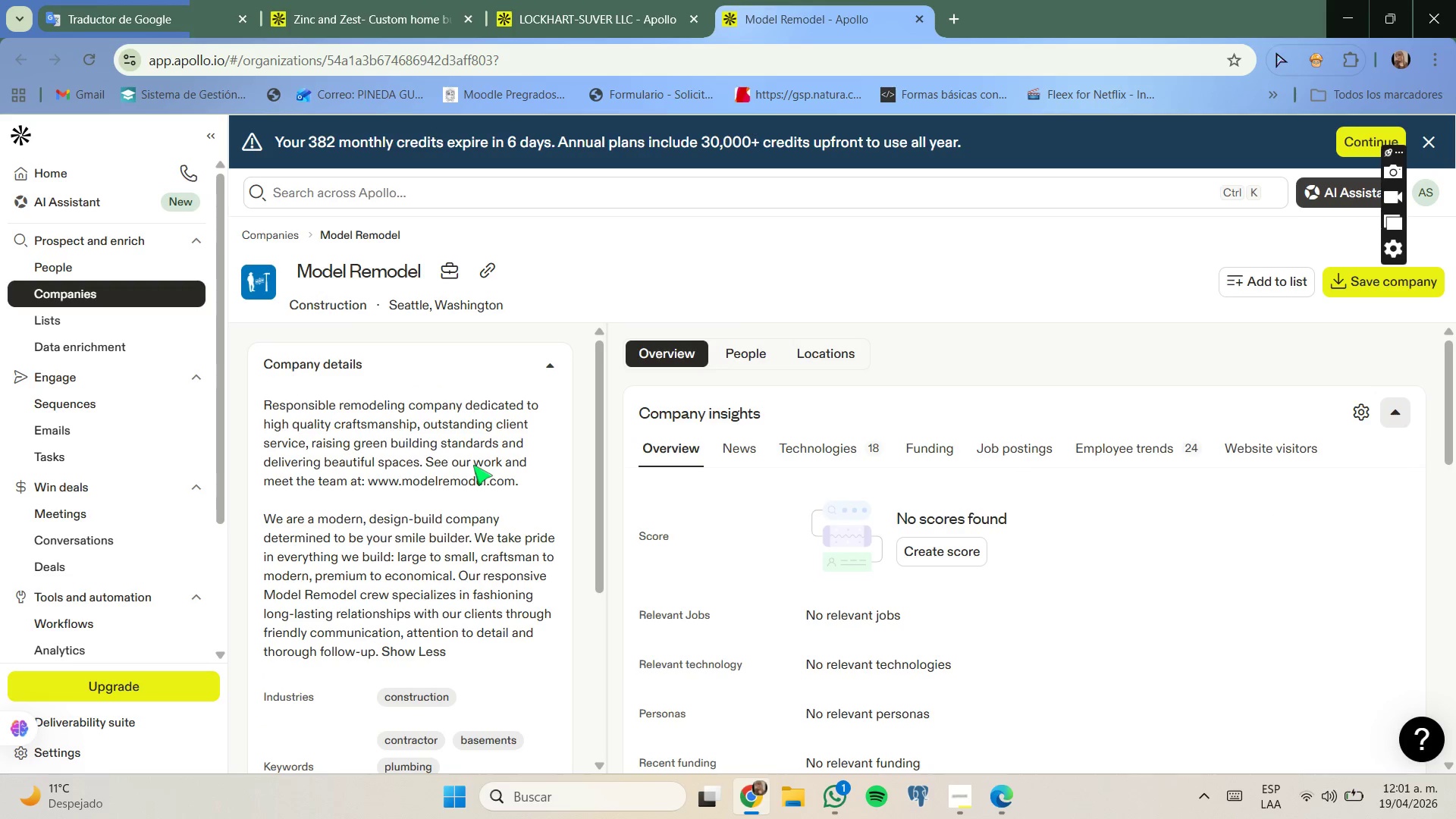 
left_click([473, 465])
 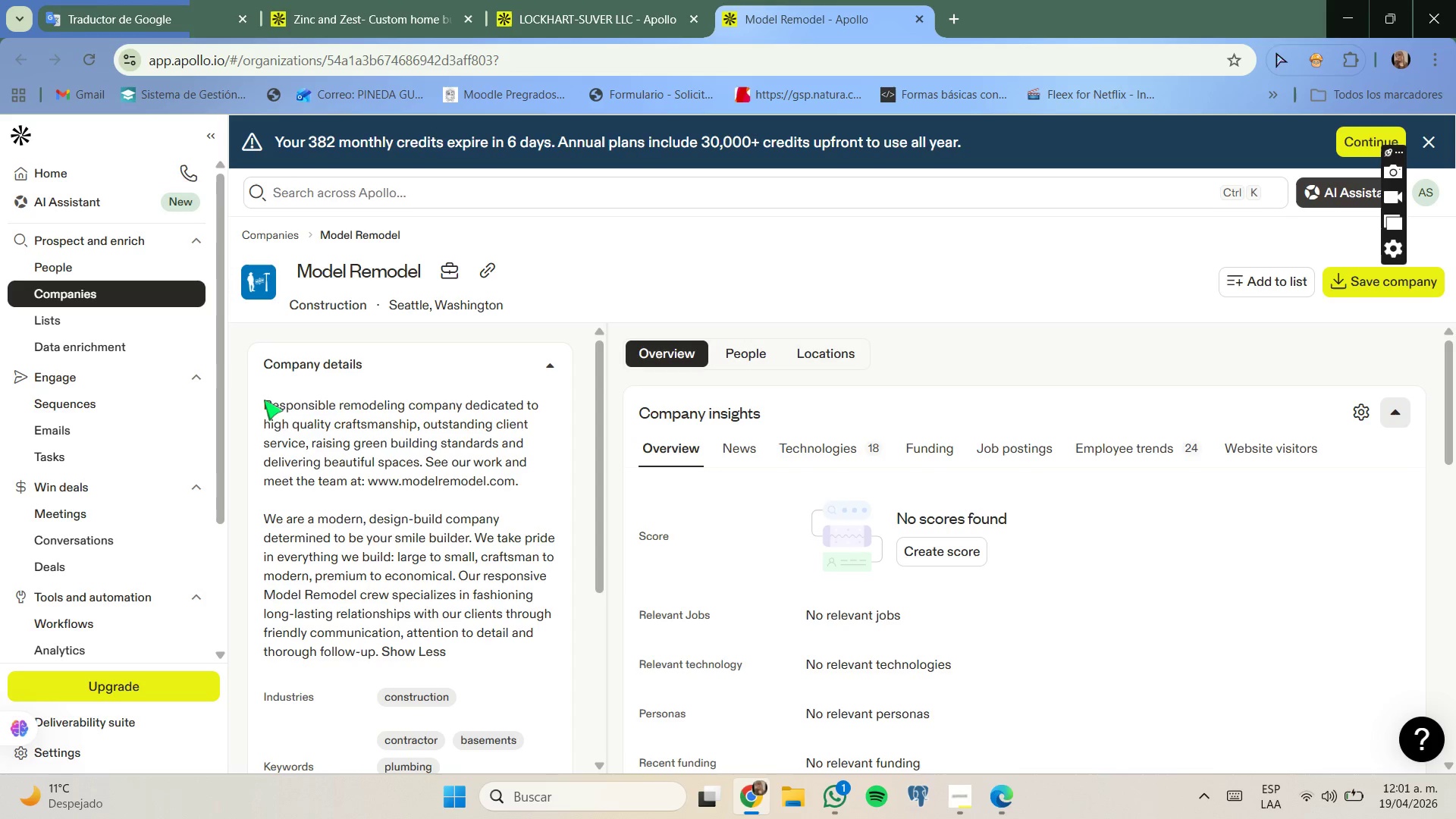 
left_click_drag(start_coordinate=[265, 397], to_coordinate=[542, 482])
 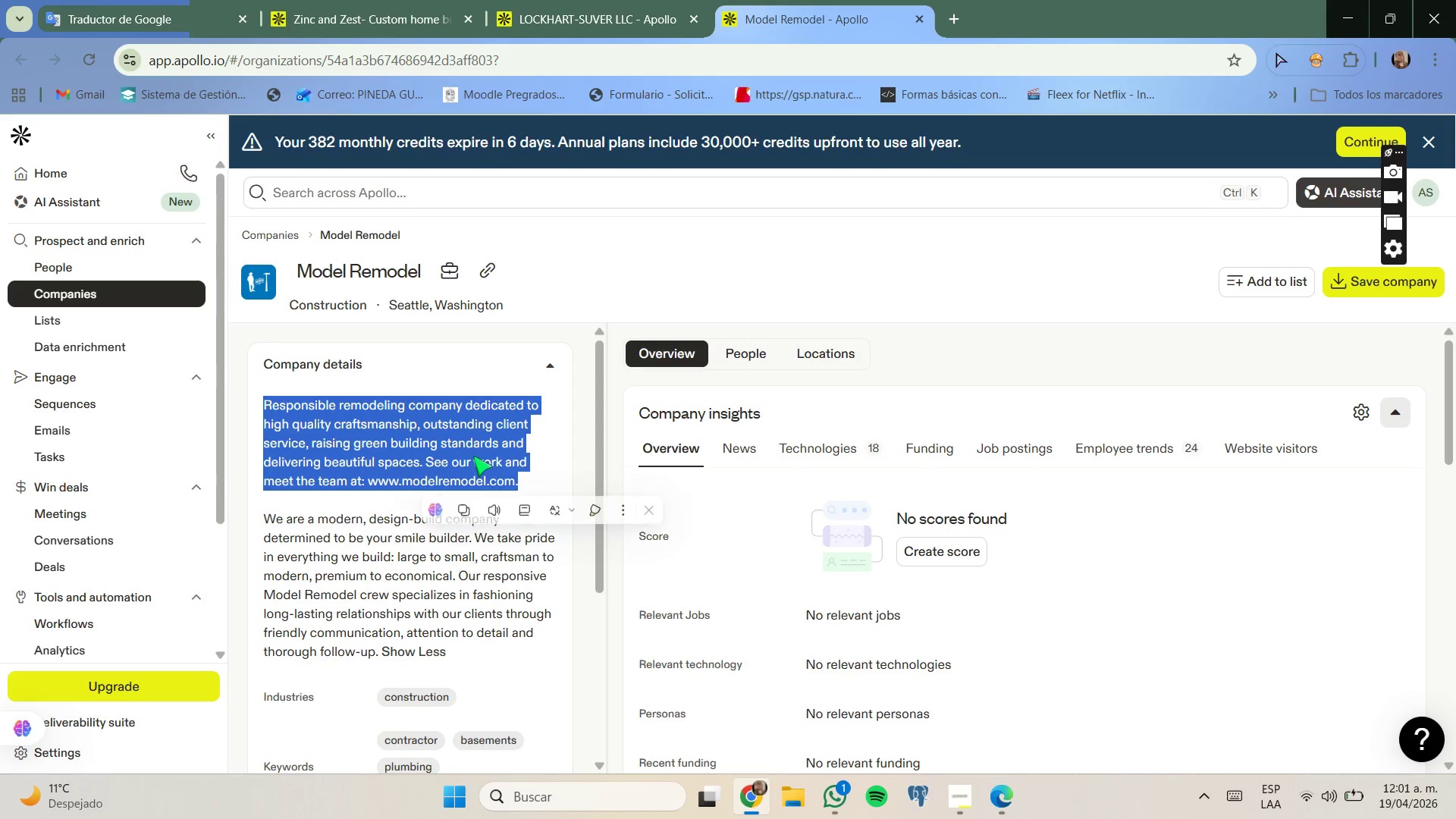 
right_click([473, 456])
 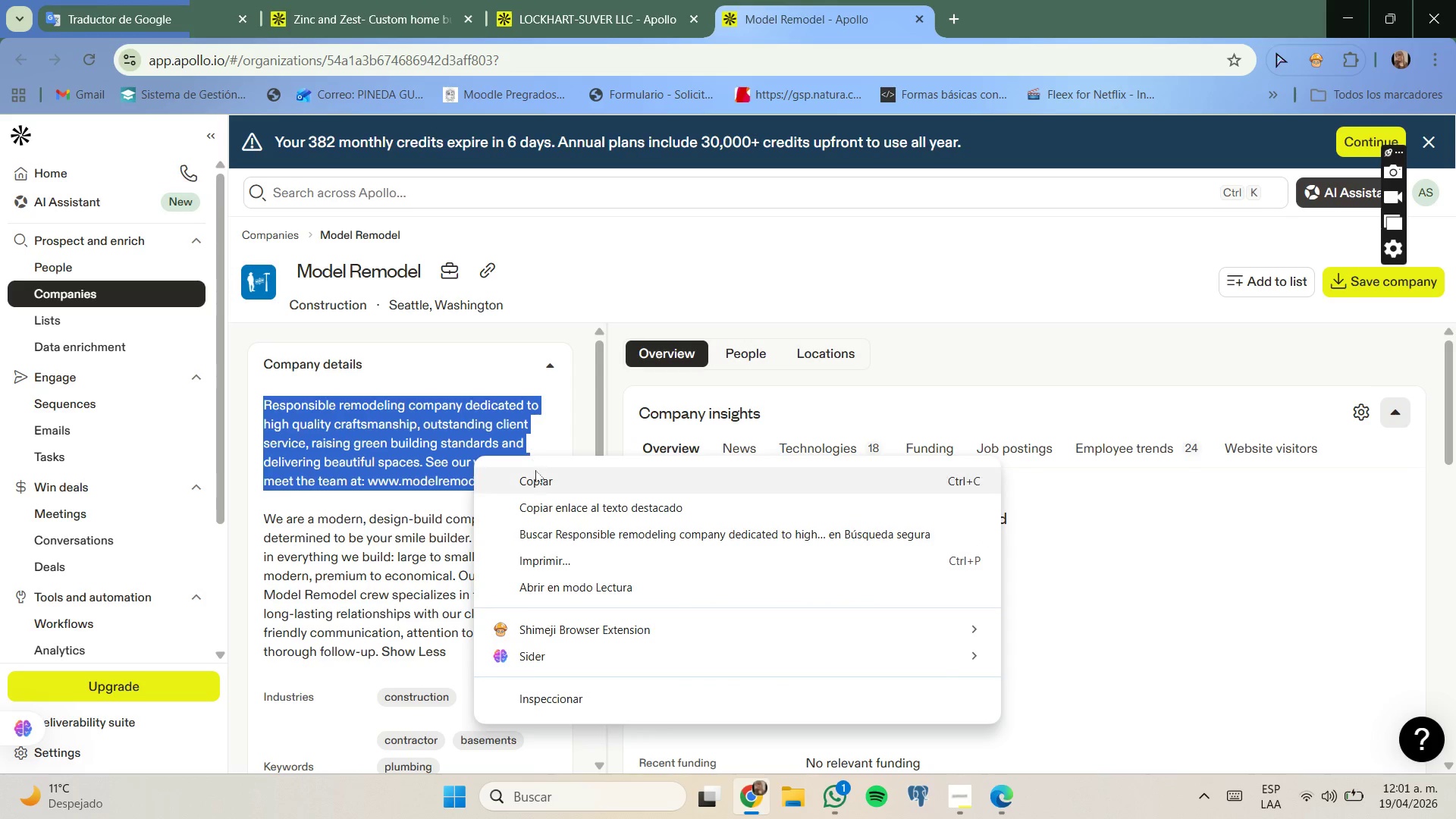 
left_click([537, 479])
 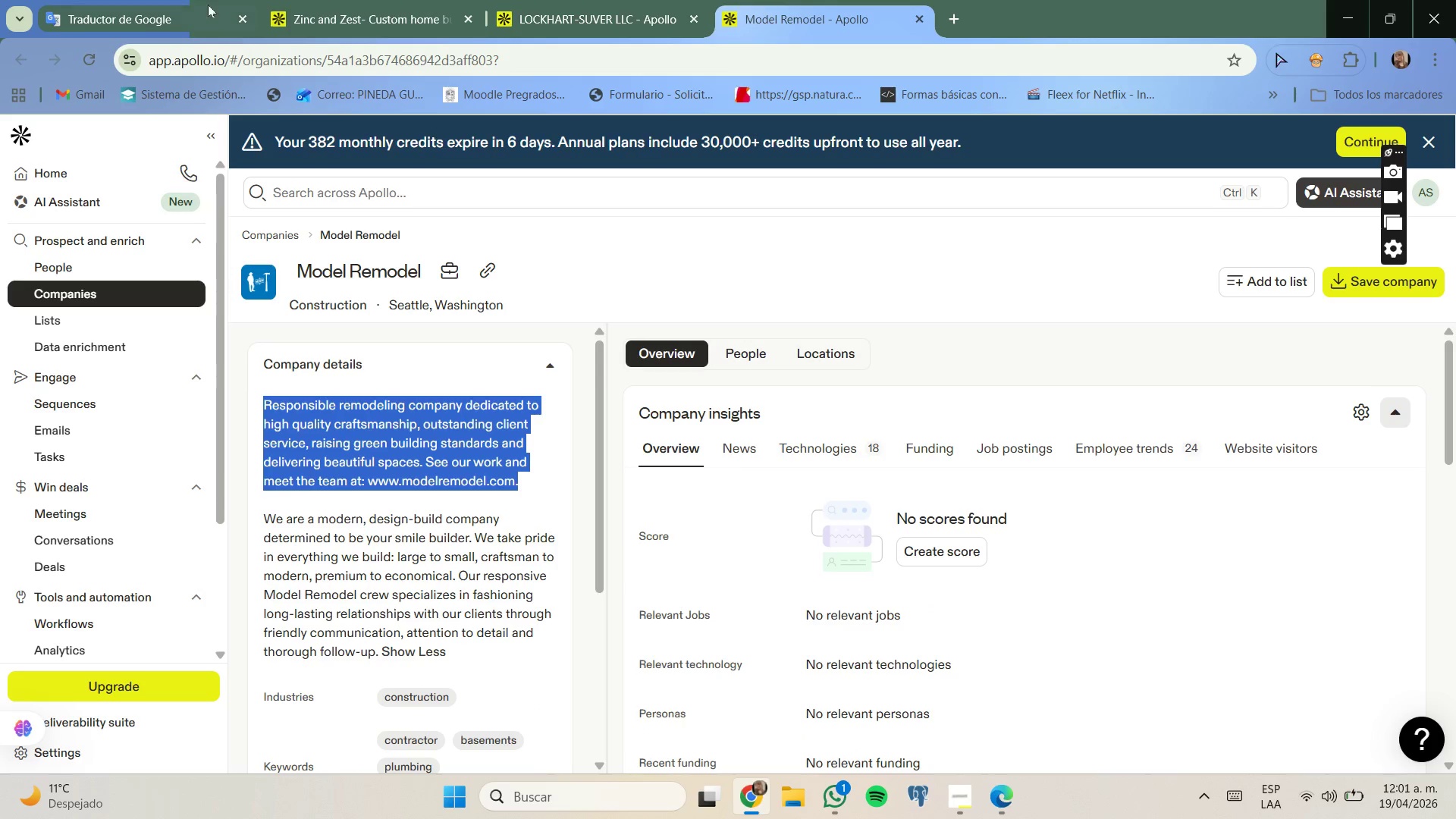 
left_click_drag(start_coordinate=[168, 0], to_coordinate=[168, 6])
 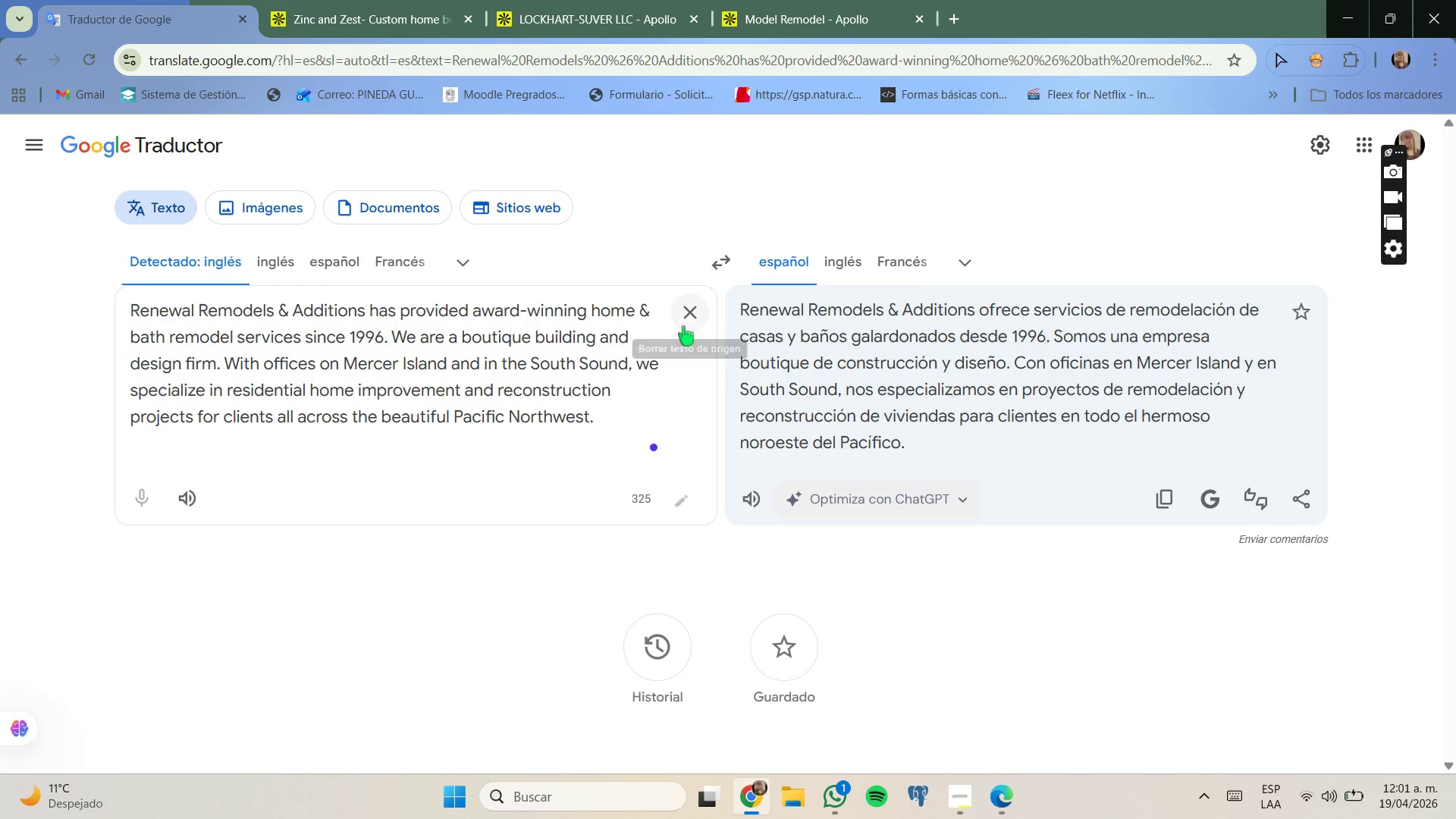 
left_click([689, 309])
 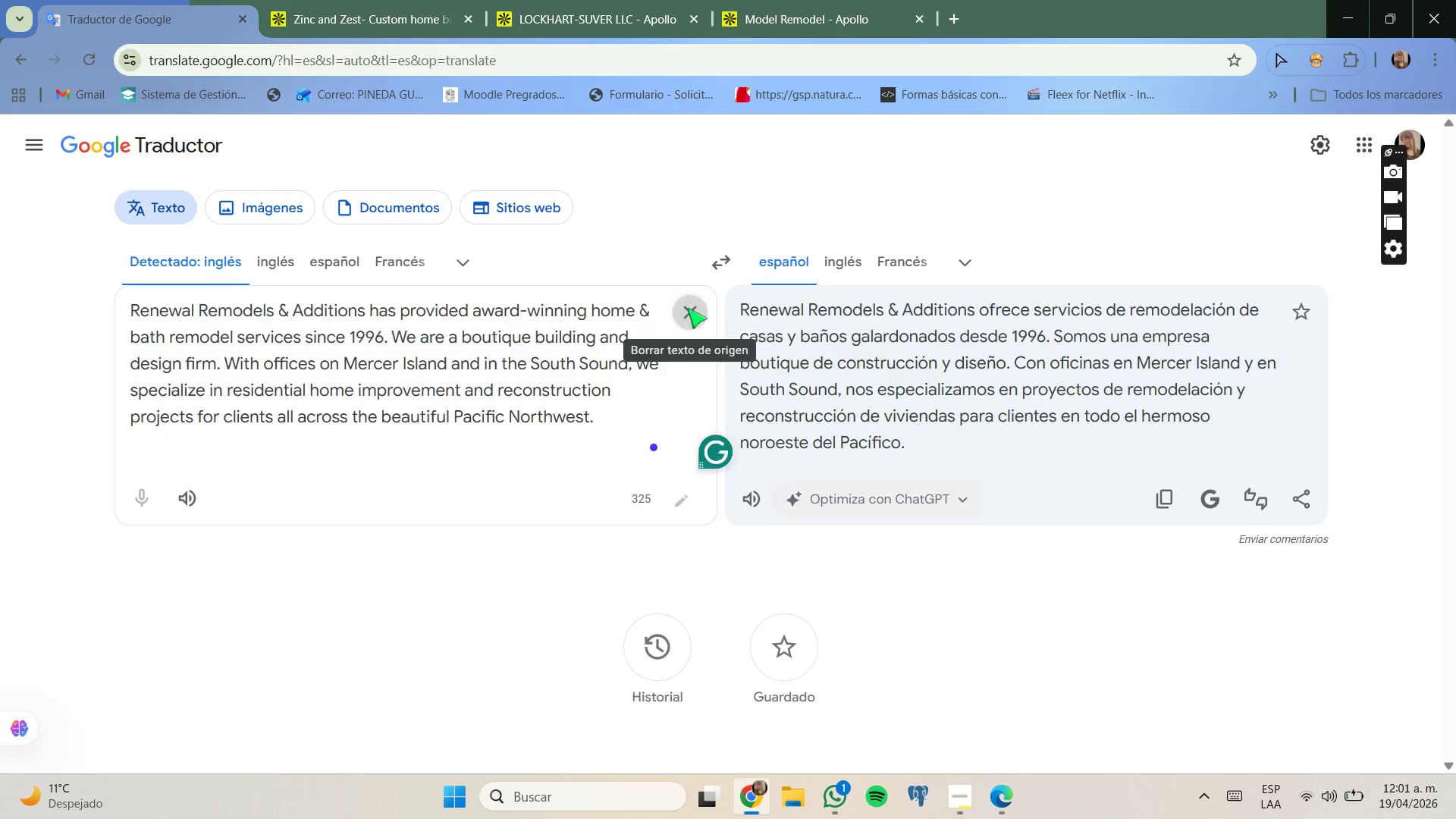 
key(Control+ControlLeft)
 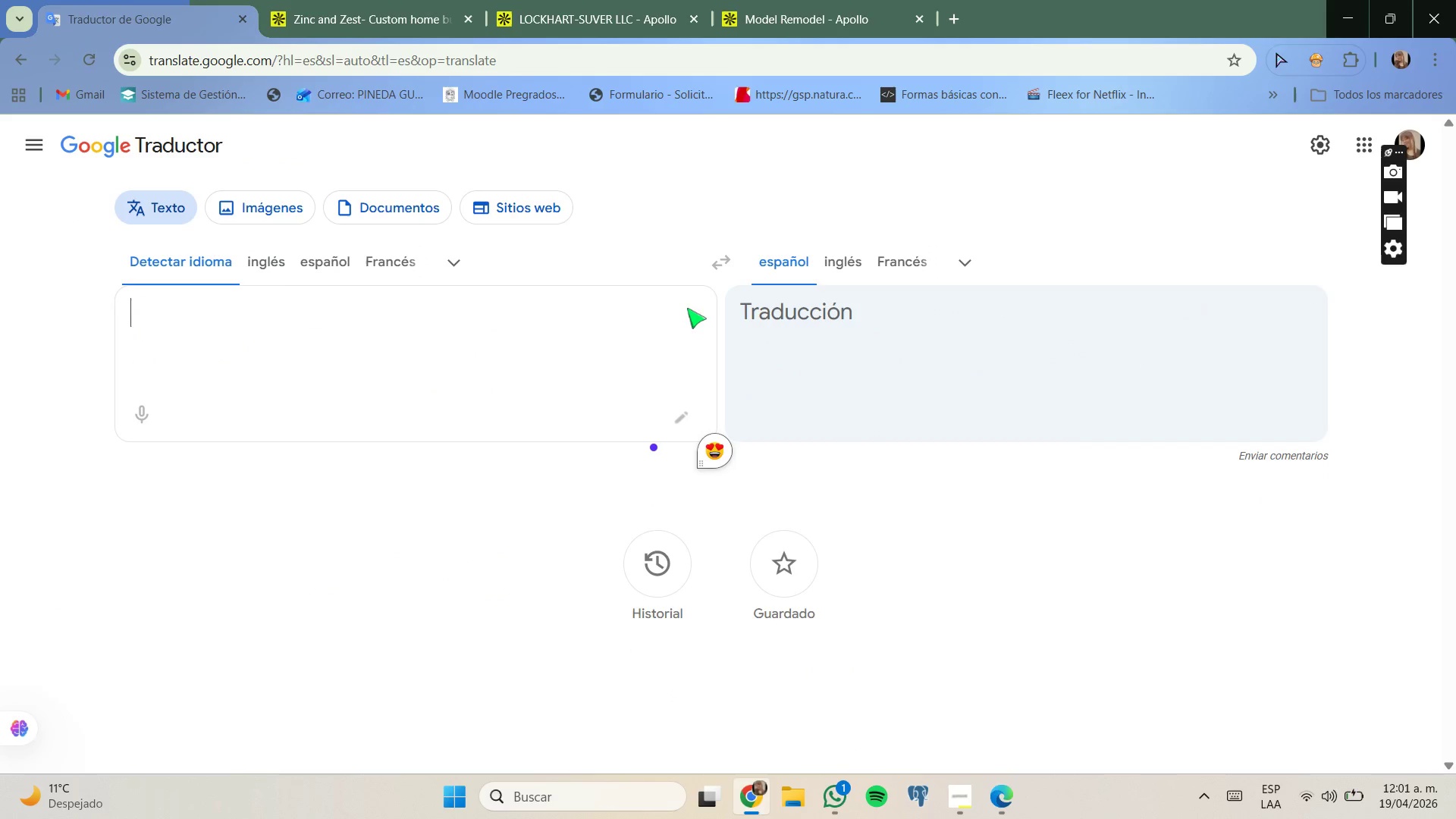 
key(Control+V)
 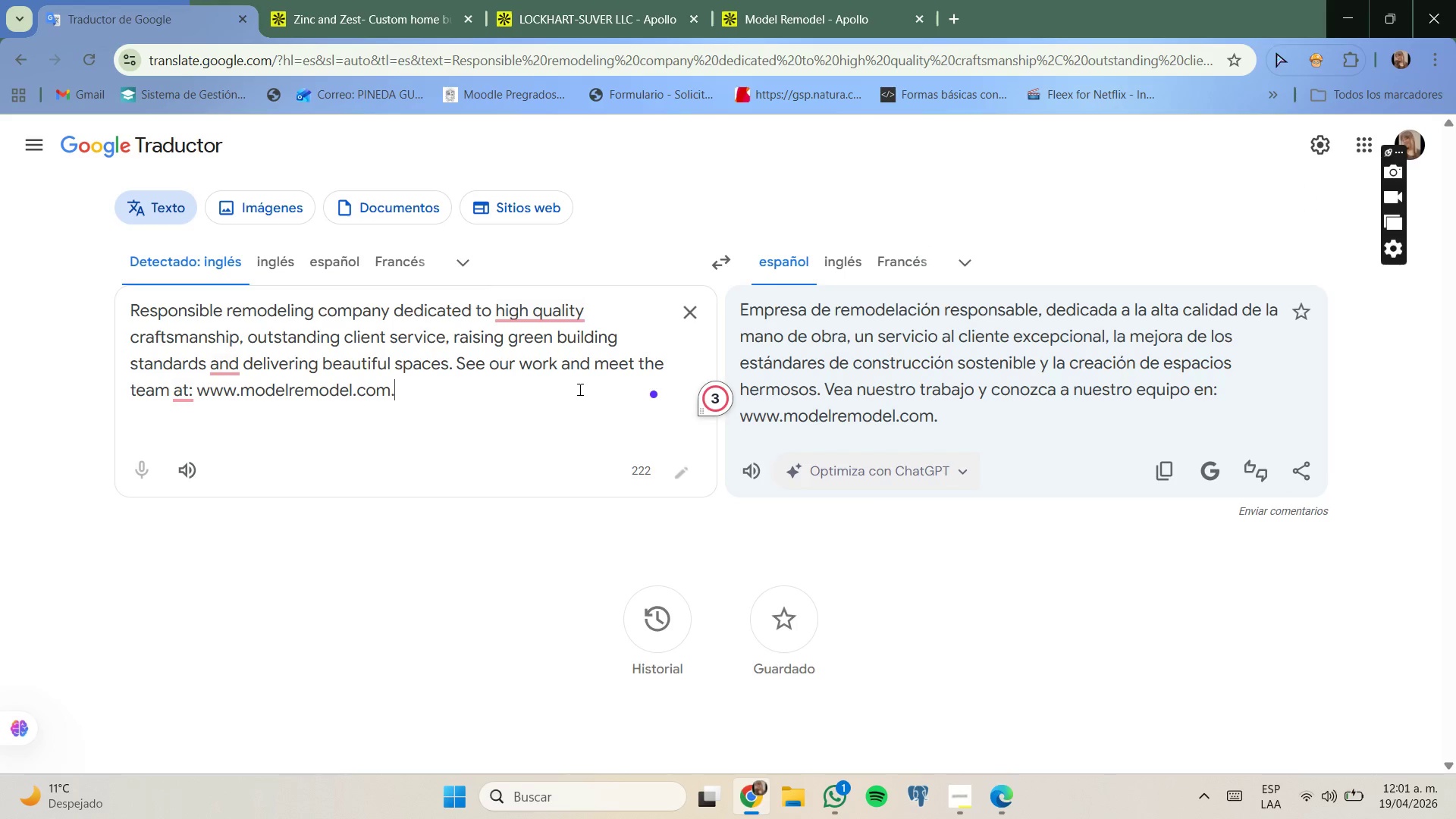 
wait(7.02)
 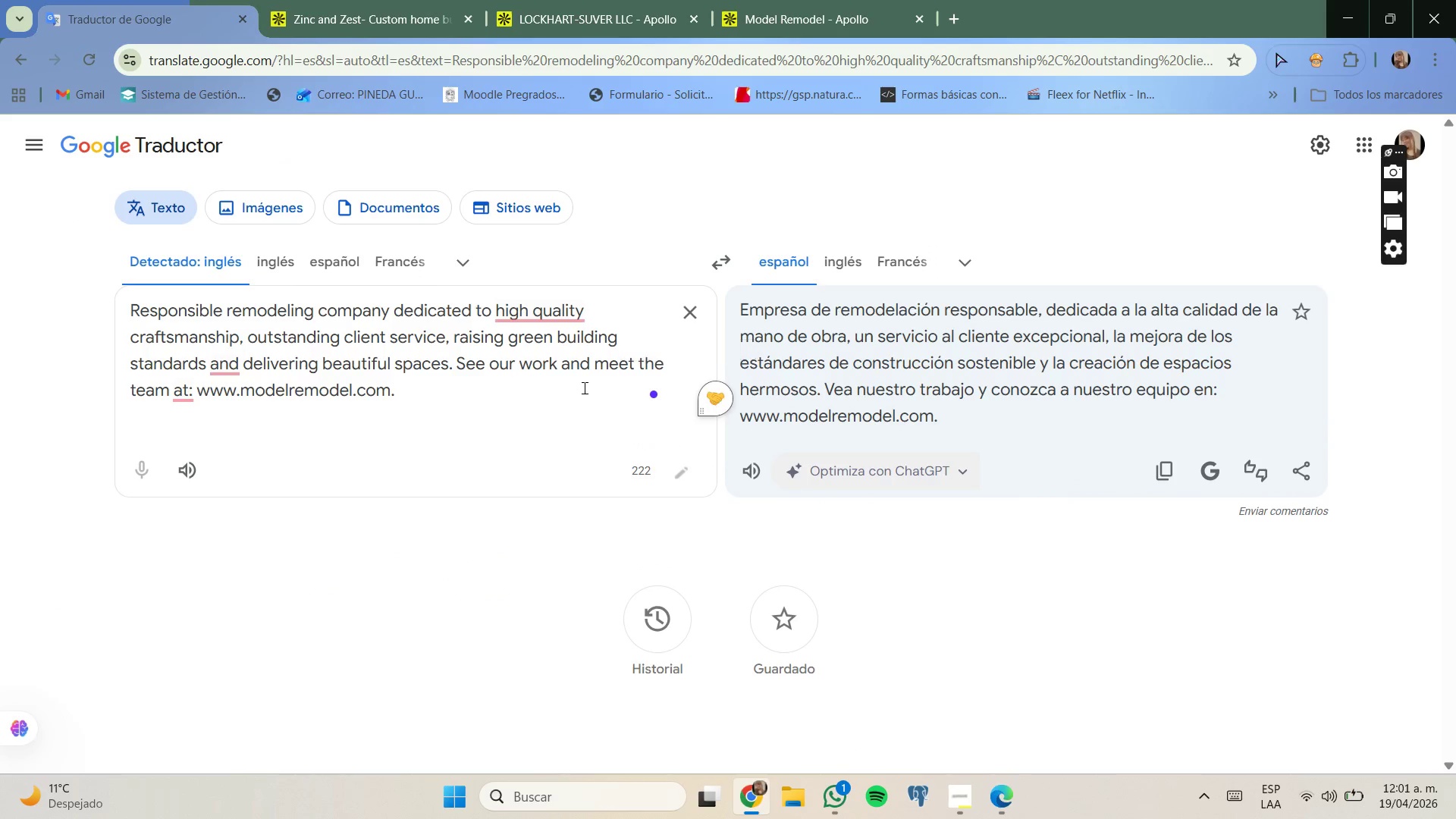 
left_click_drag(start_coordinate=[811, 14], to_coordinate=[811, 18])
 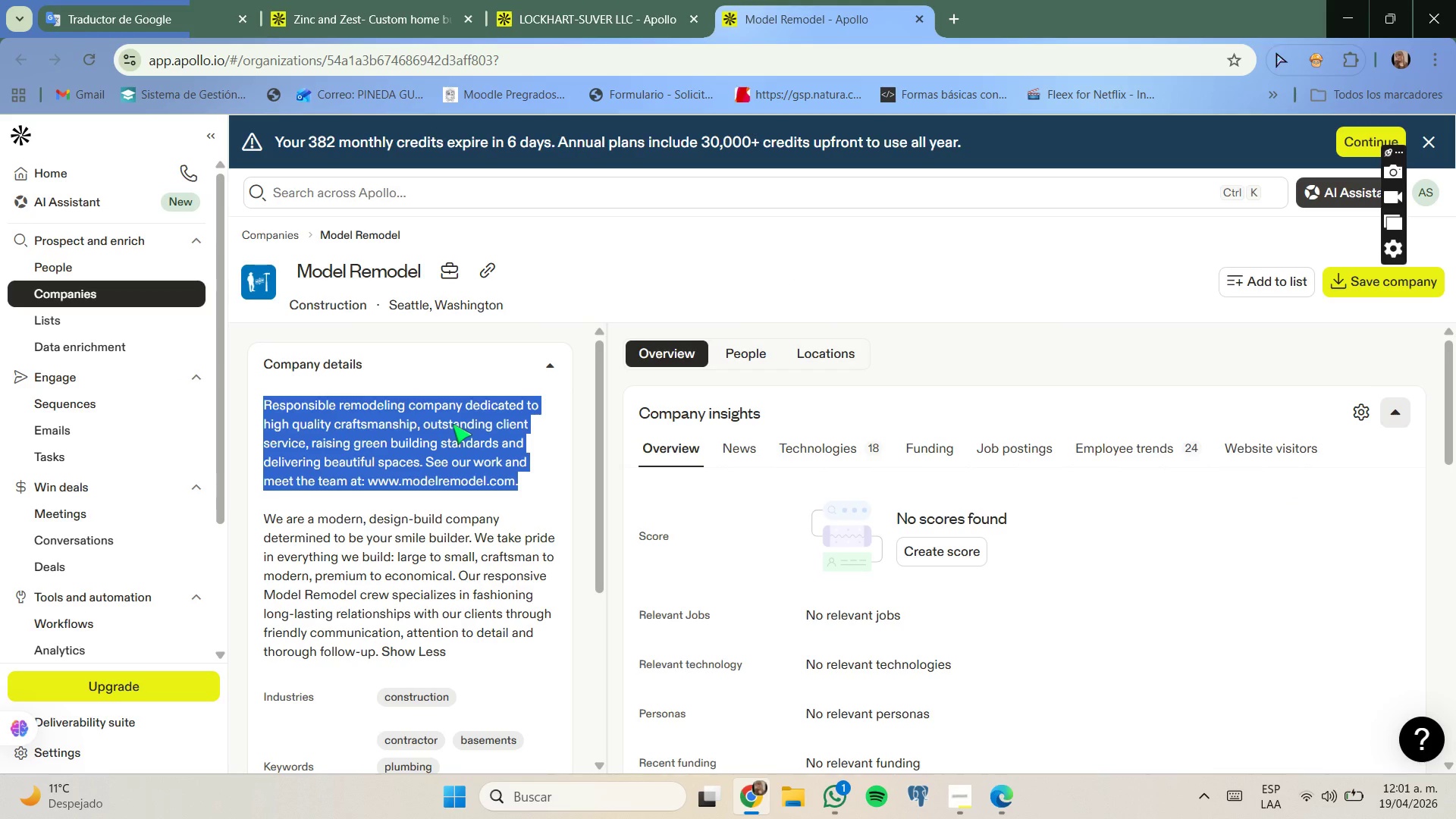 
wait(9.89)
 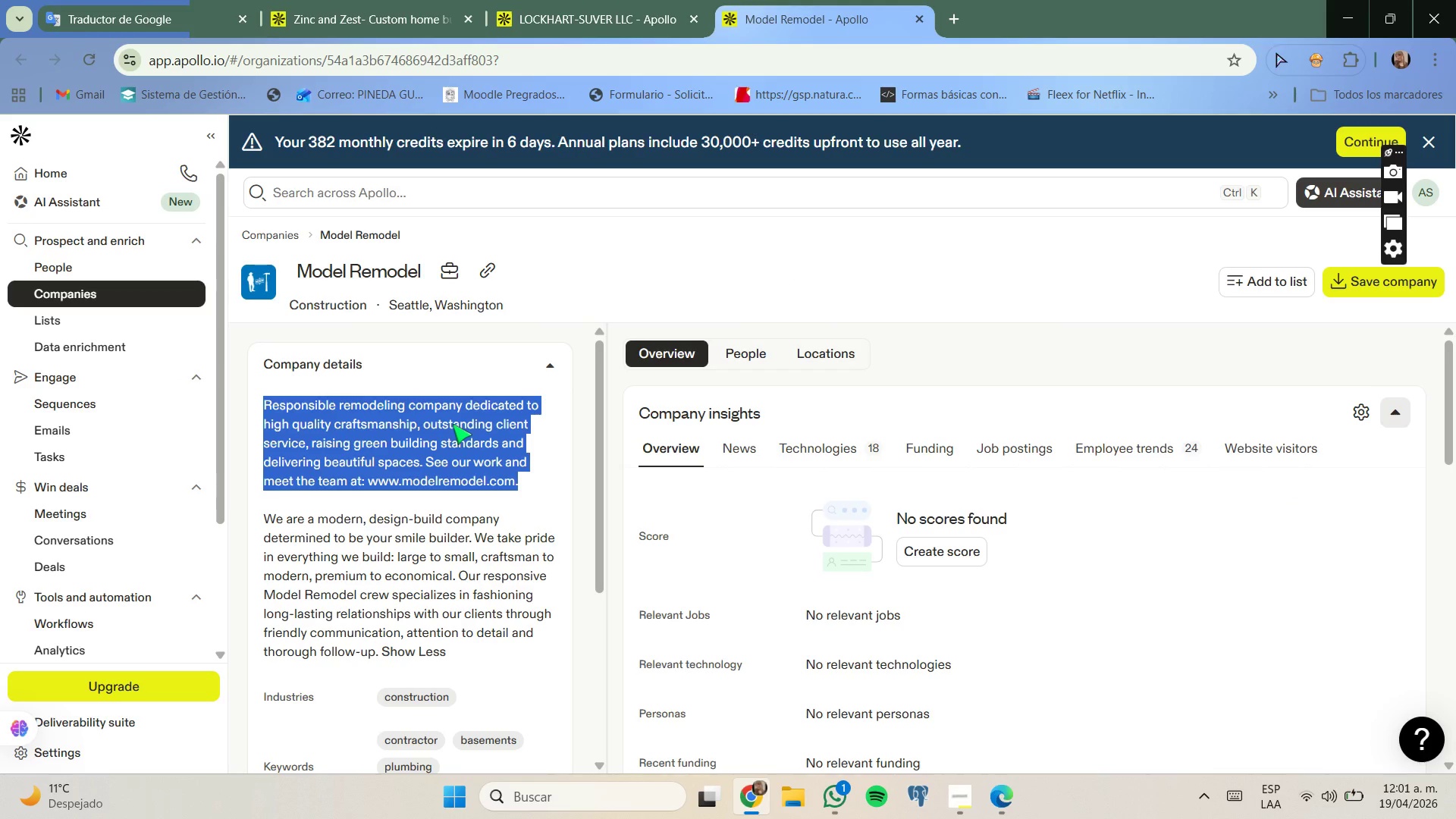 
double_click([750, 349])
 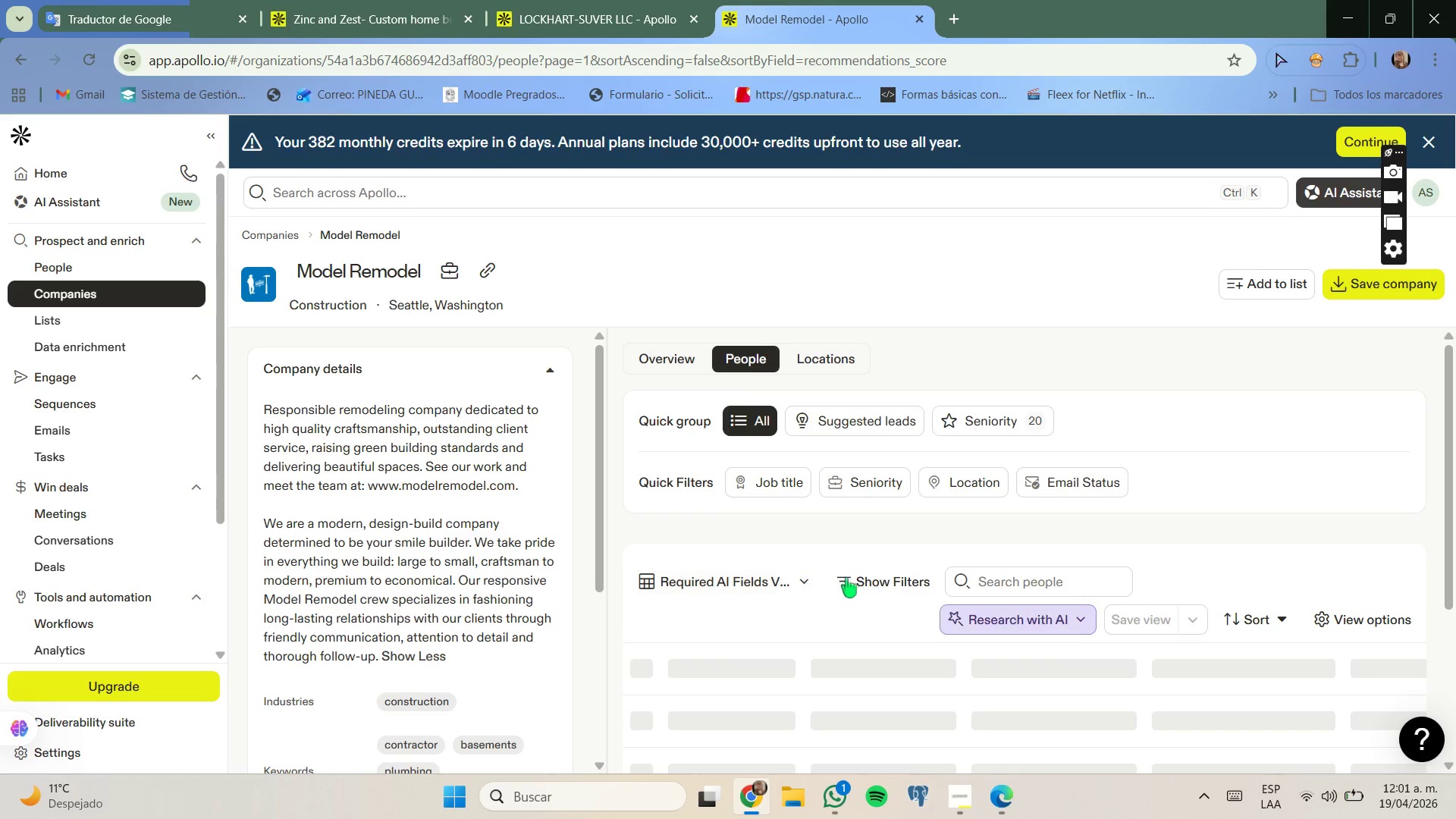 
scroll: coordinate [912, 619], scroll_direction: down, amount: 5.0
 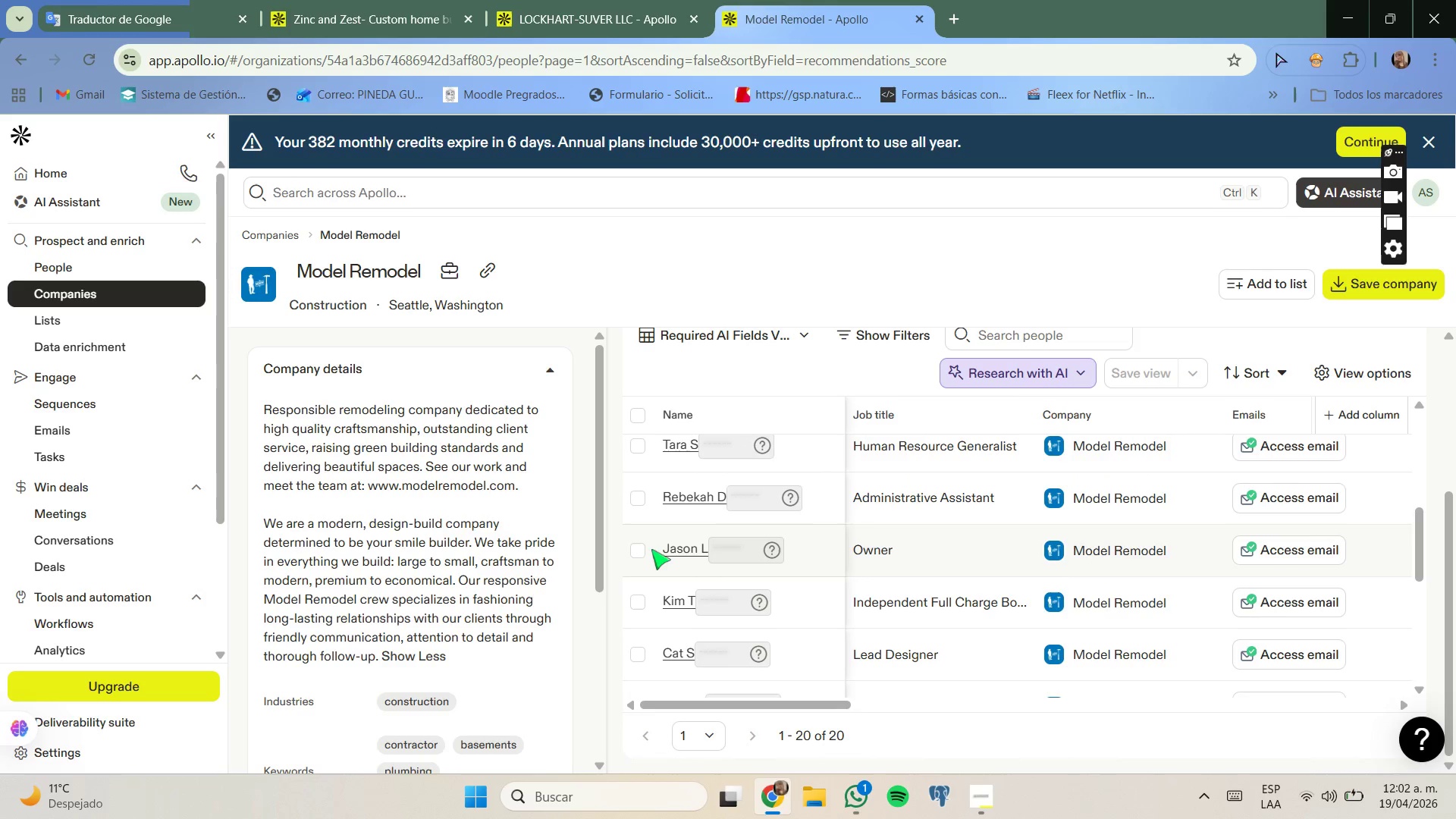 
left_click([645, 549])
 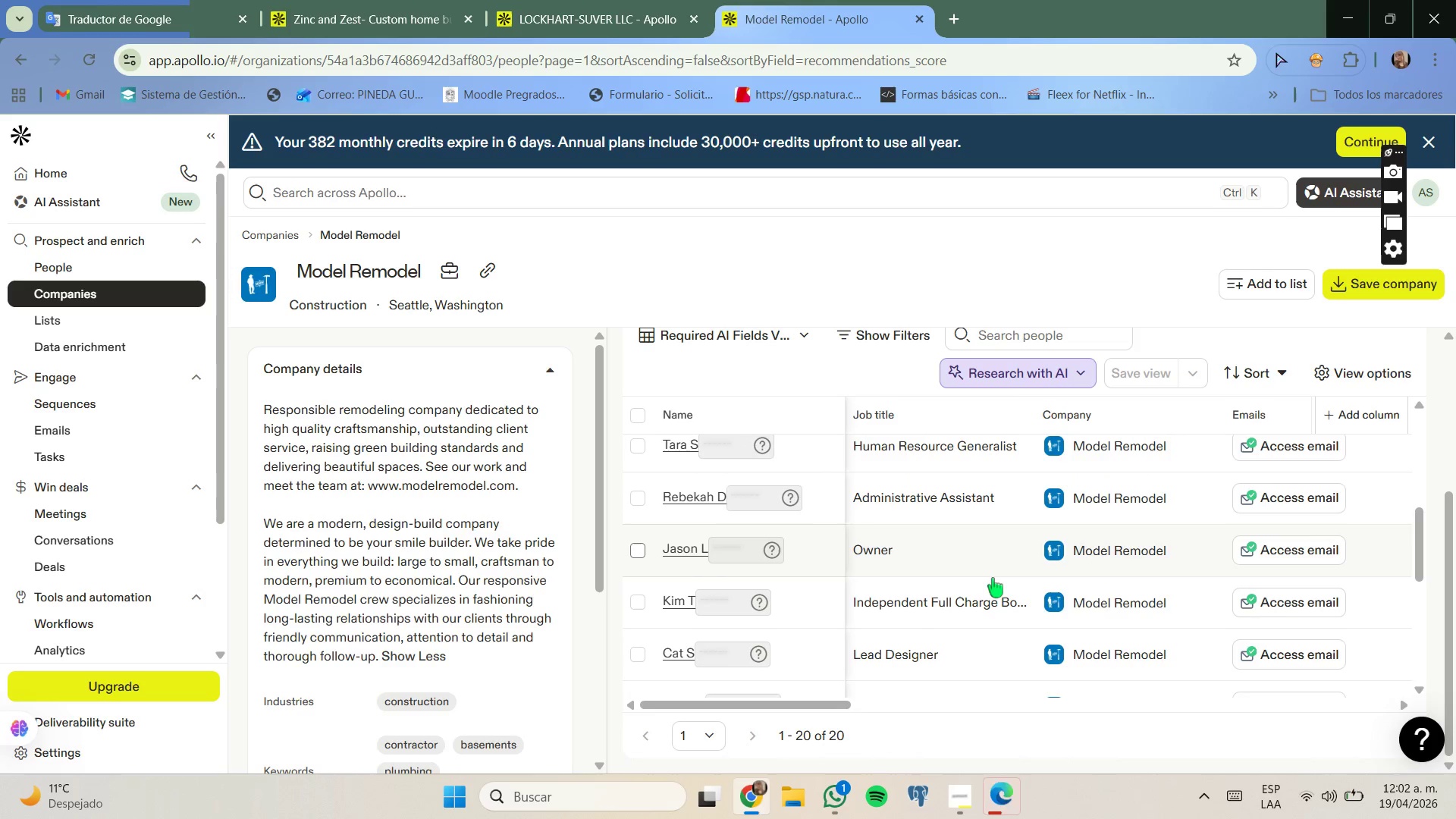 
scroll: coordinate [992, 577], scroll_direction: down, amount: 3.0
 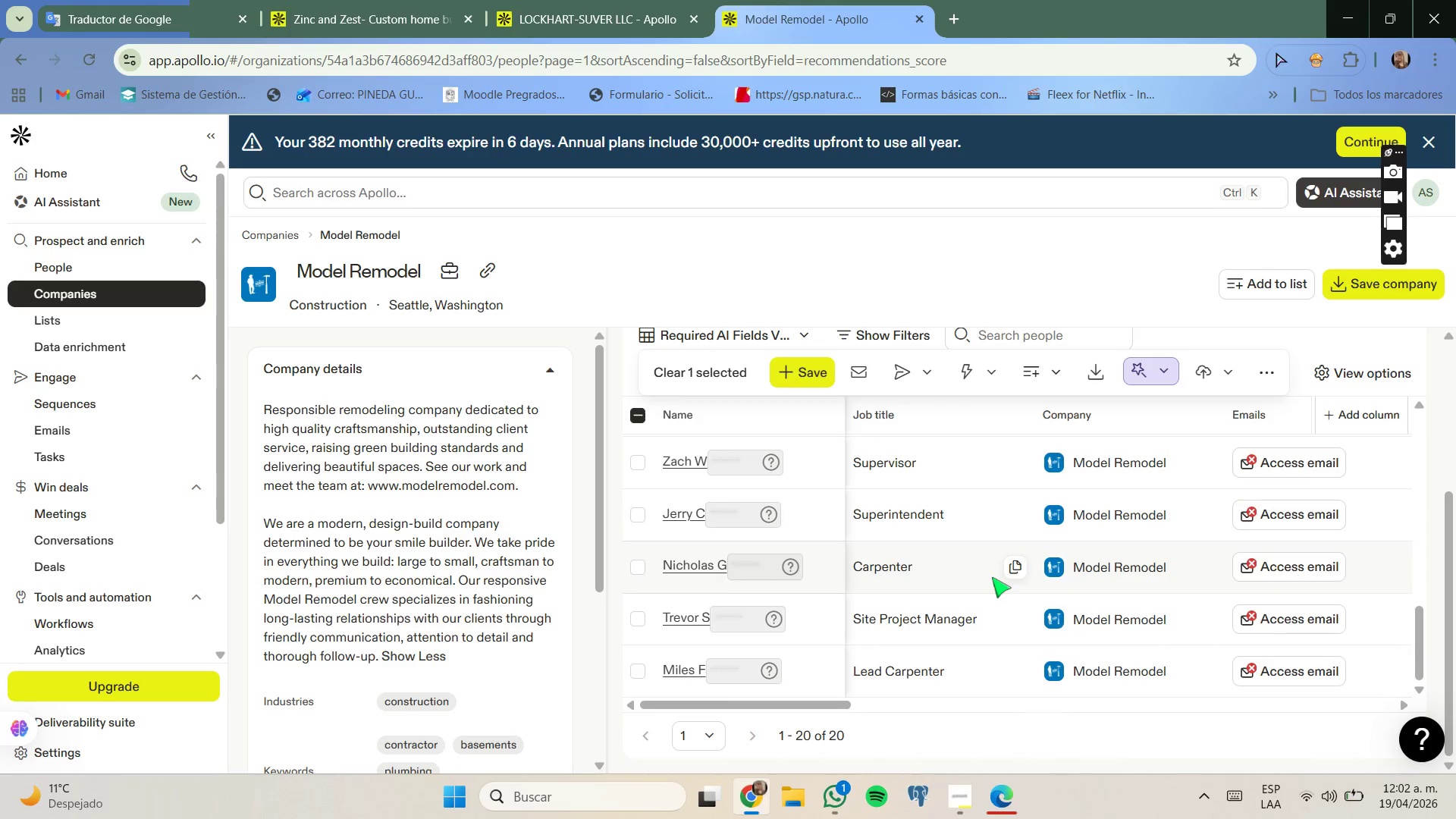 
scroll: coordinate [992, 577], scroll_direction: up, amount: 1.0
 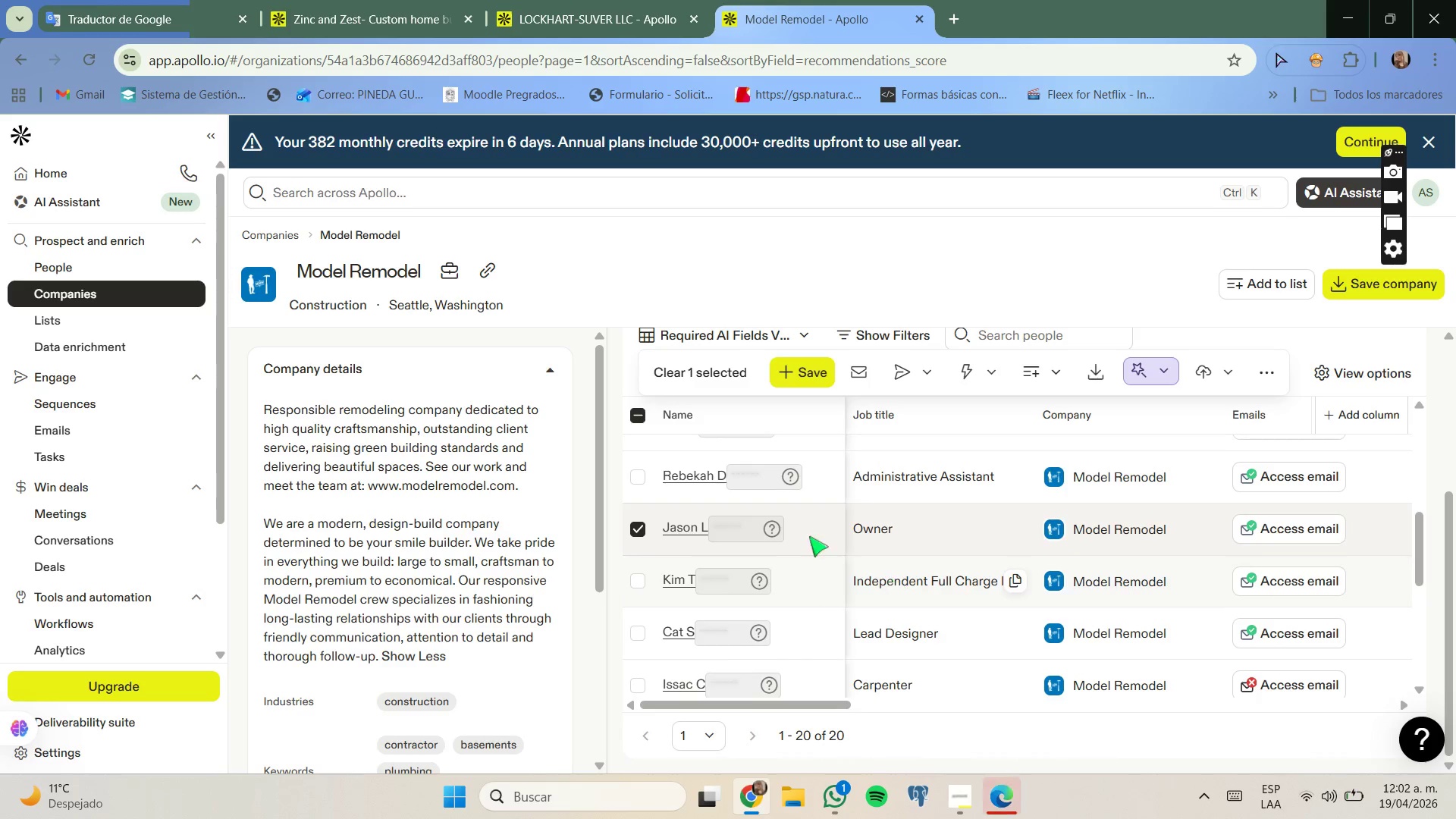 
left_click([490, 272])
 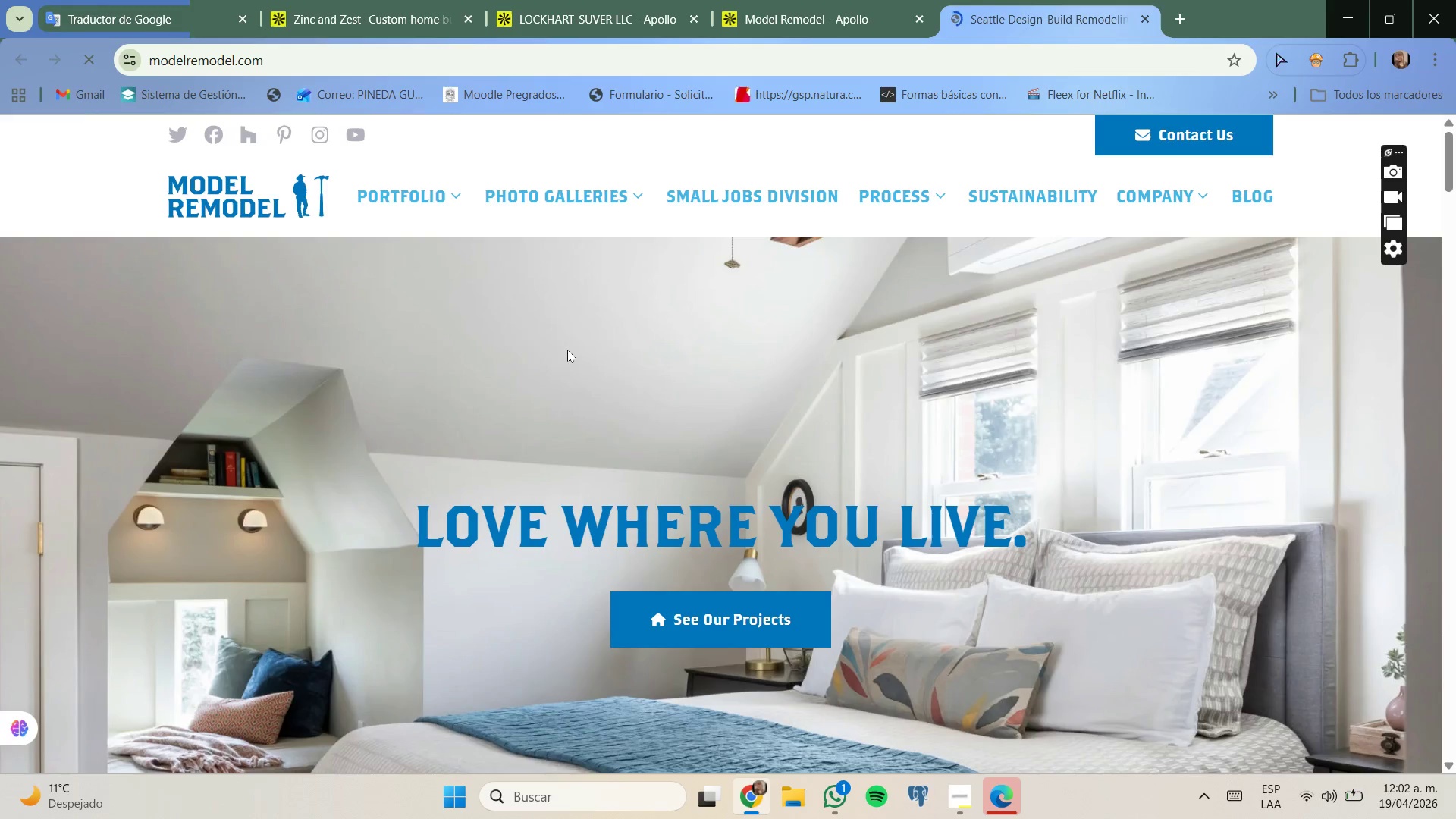 
wait(6.14)
 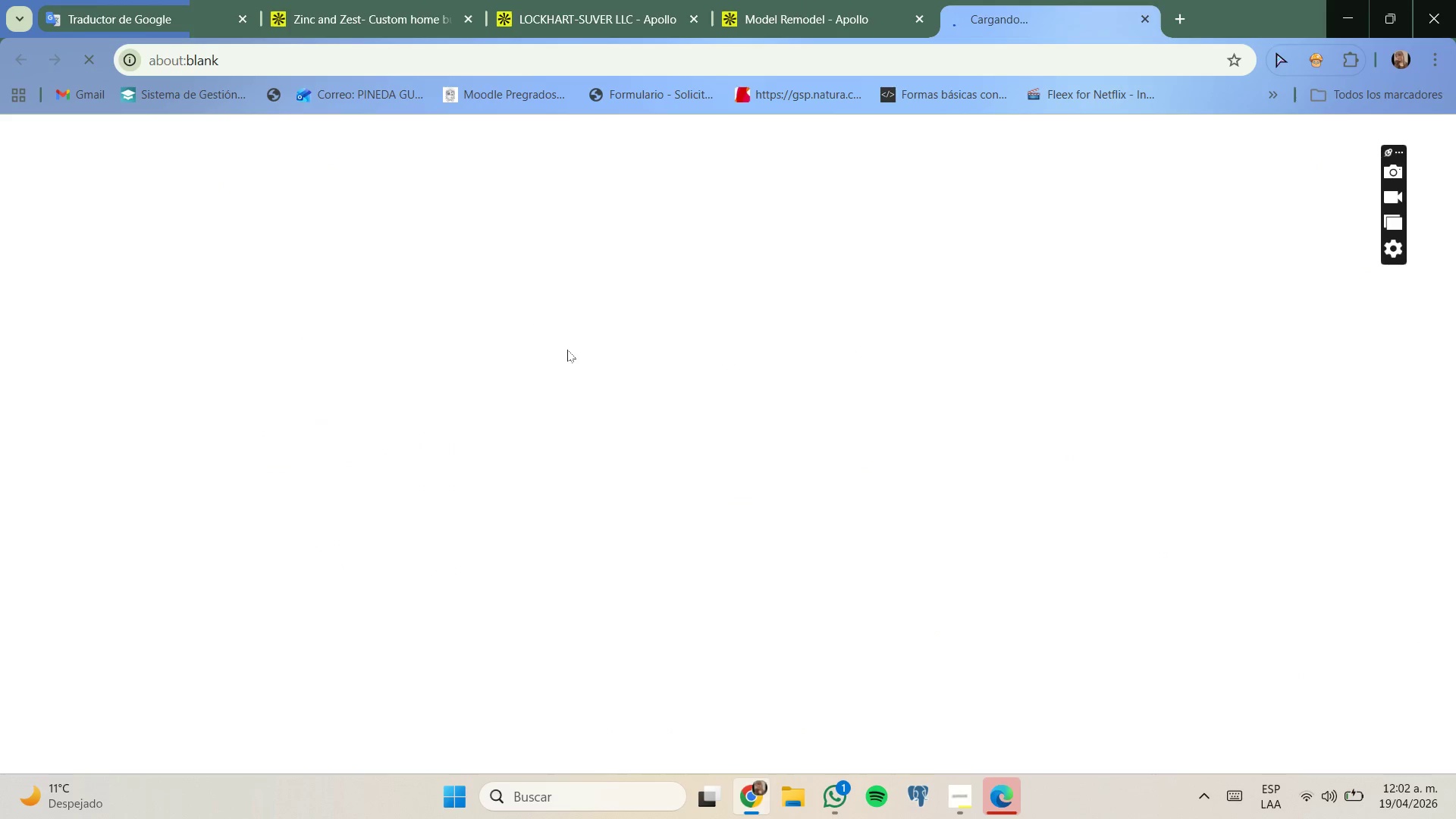 
scroll: coordinate [587, 369], scroll_direction: down, amount: 2.0
 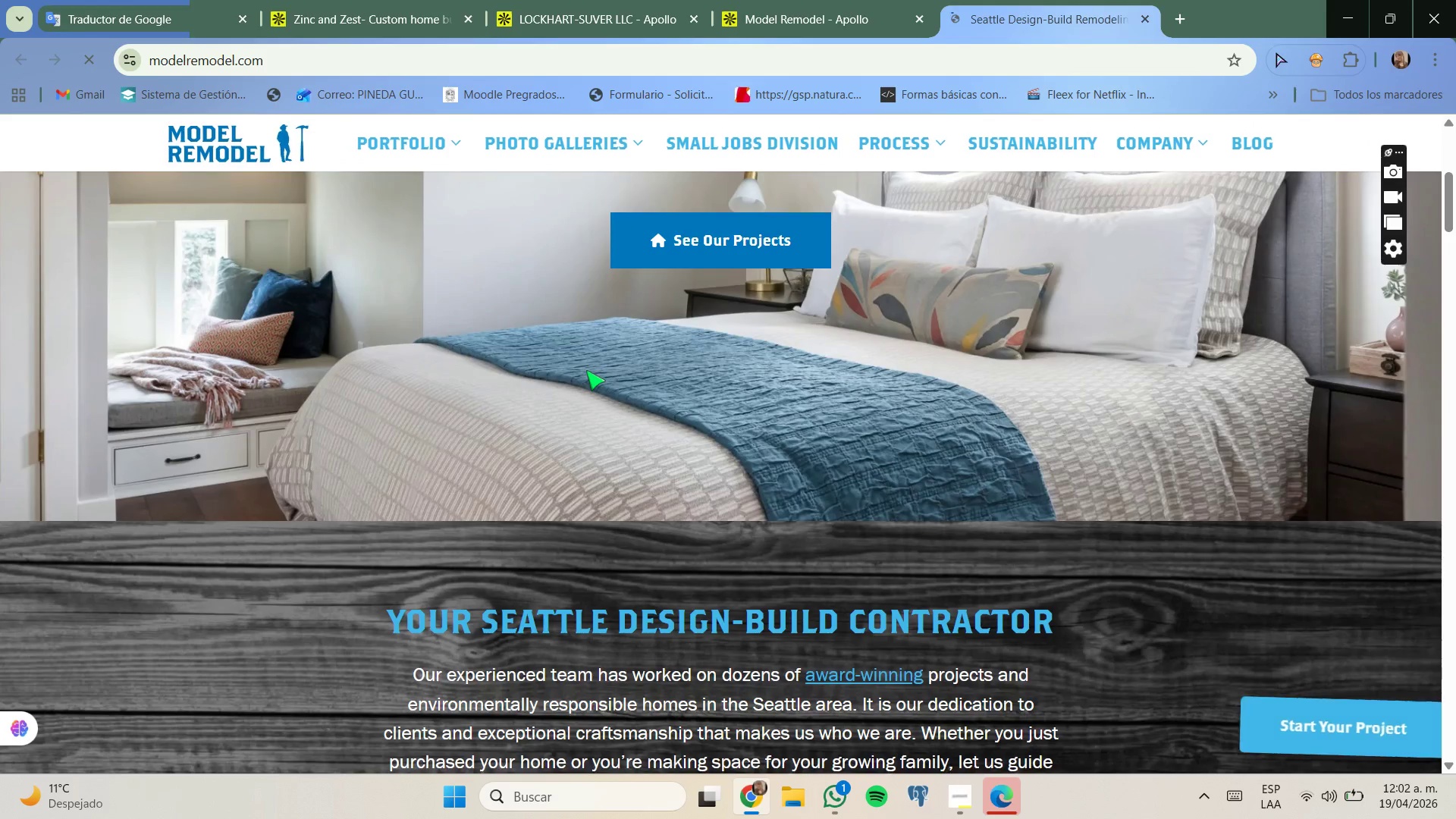 
scroll: coordinate [586, 370], scroll_direction: up, amount: 4.0
 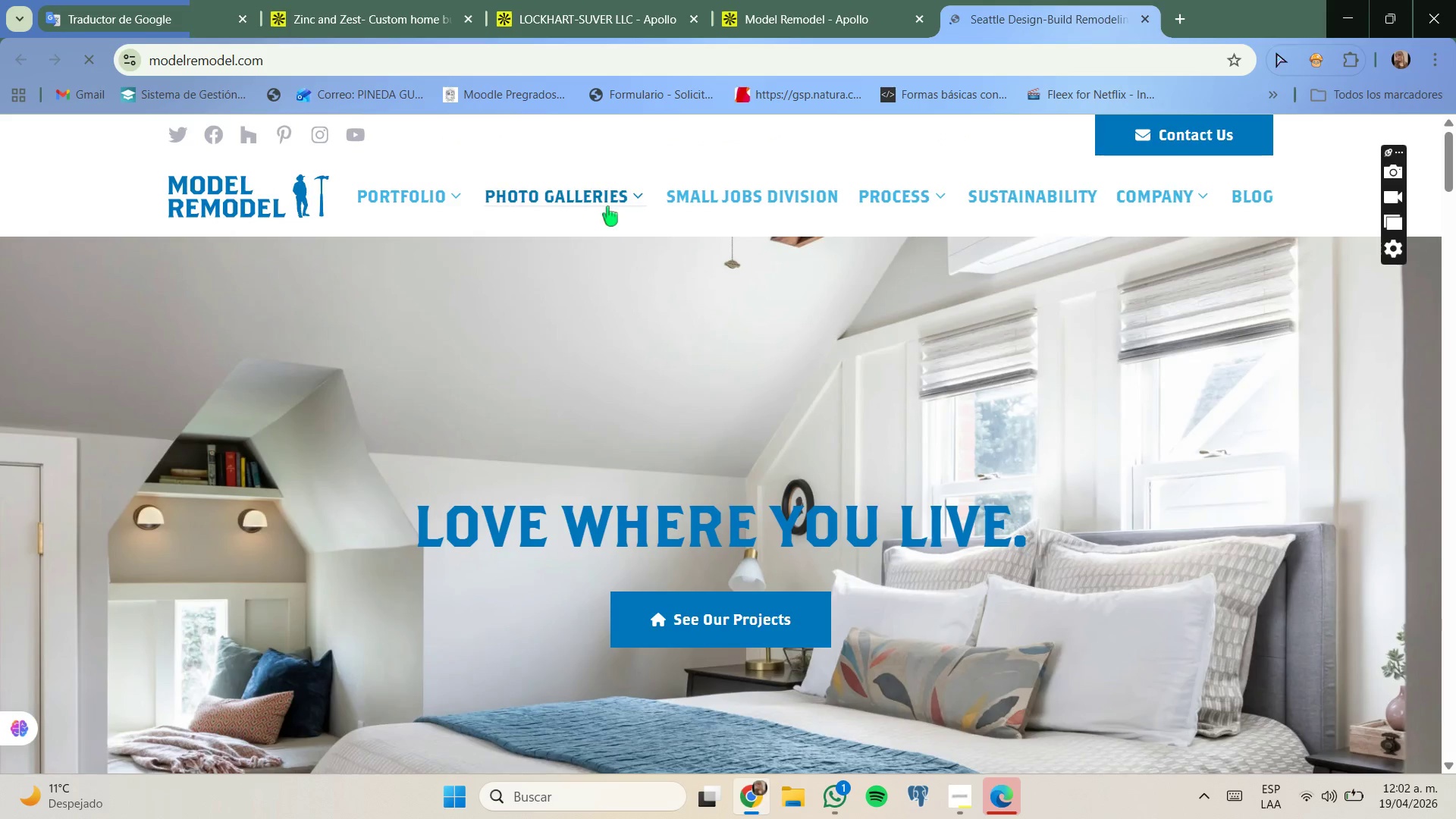 
left_click([607, 206])
 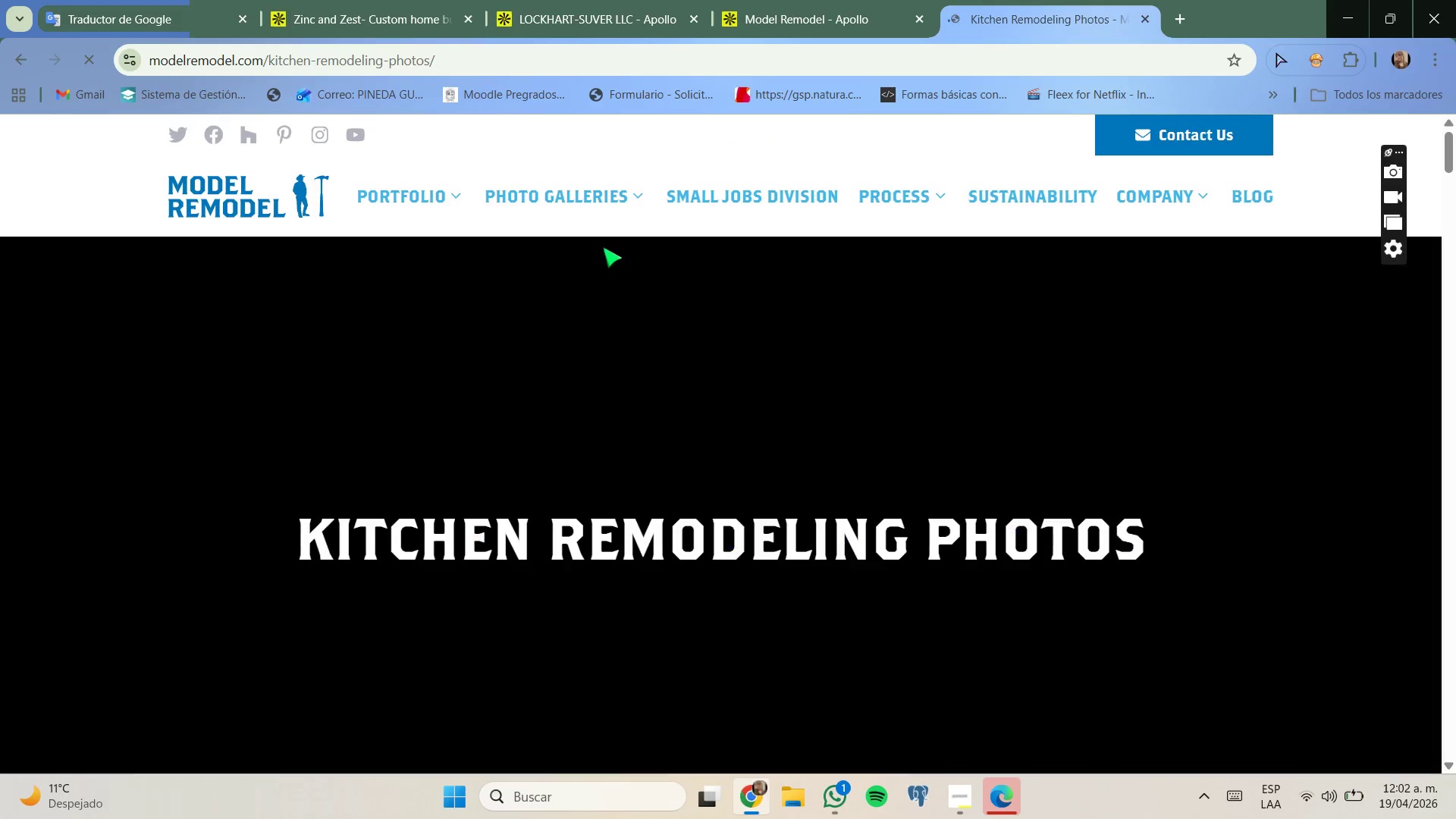 
scroll: coordinate [581, 301], scroll_direction: down, amount: 14.0
 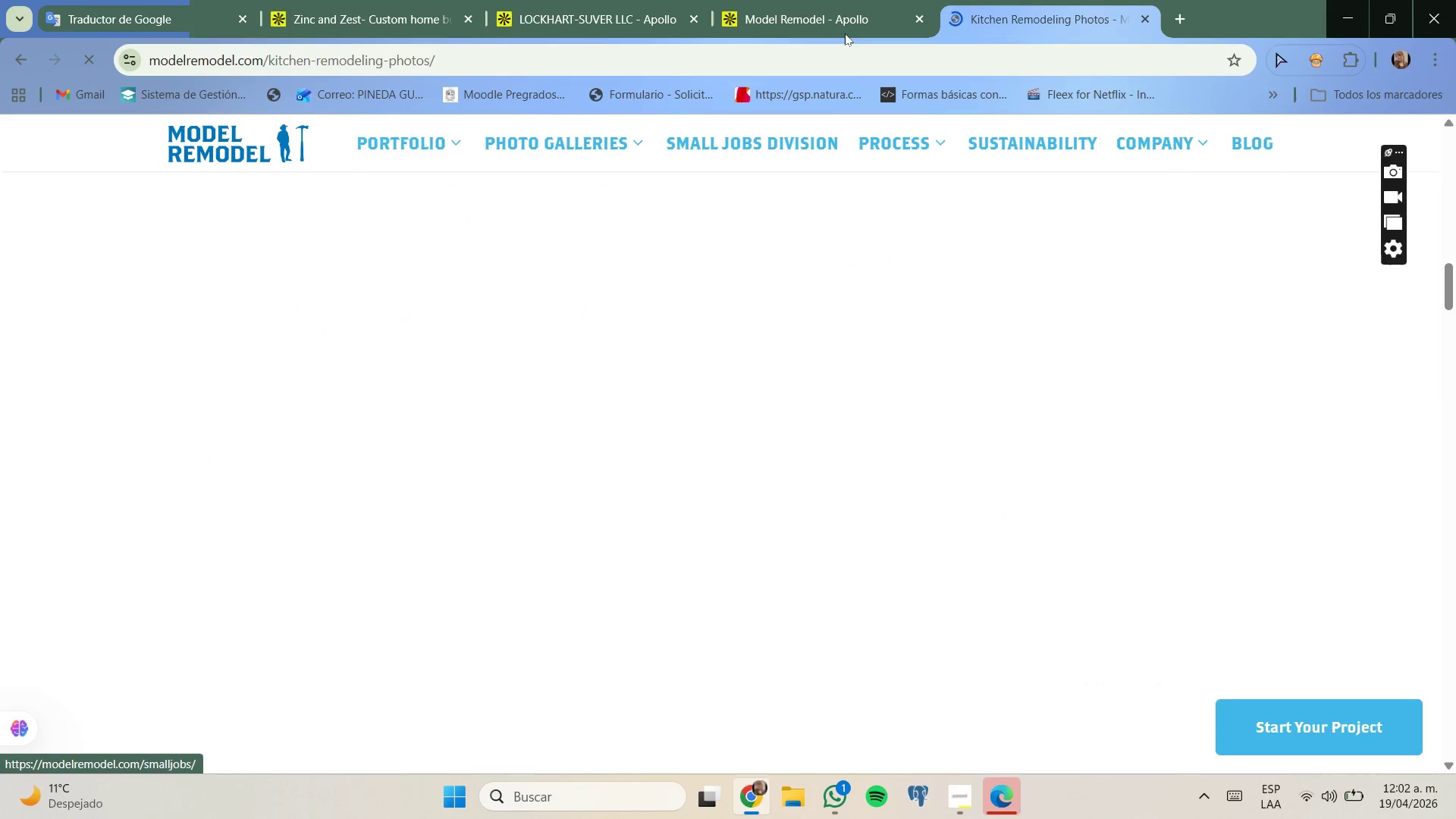 
left_click_drag(start_coordinate=[849, 0], to_coordinate=[849, 7])
 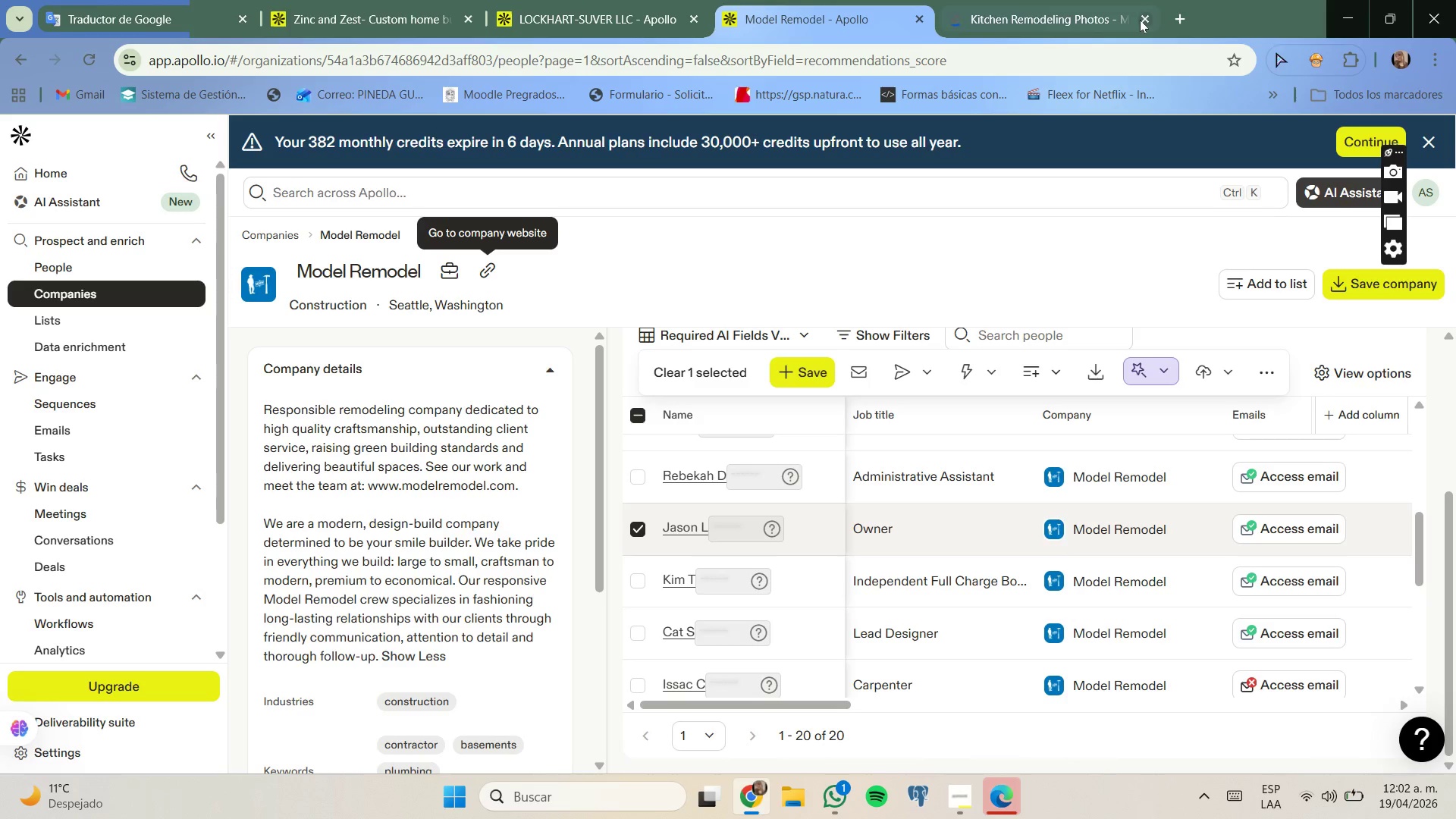 
left_click([1141, 20])
 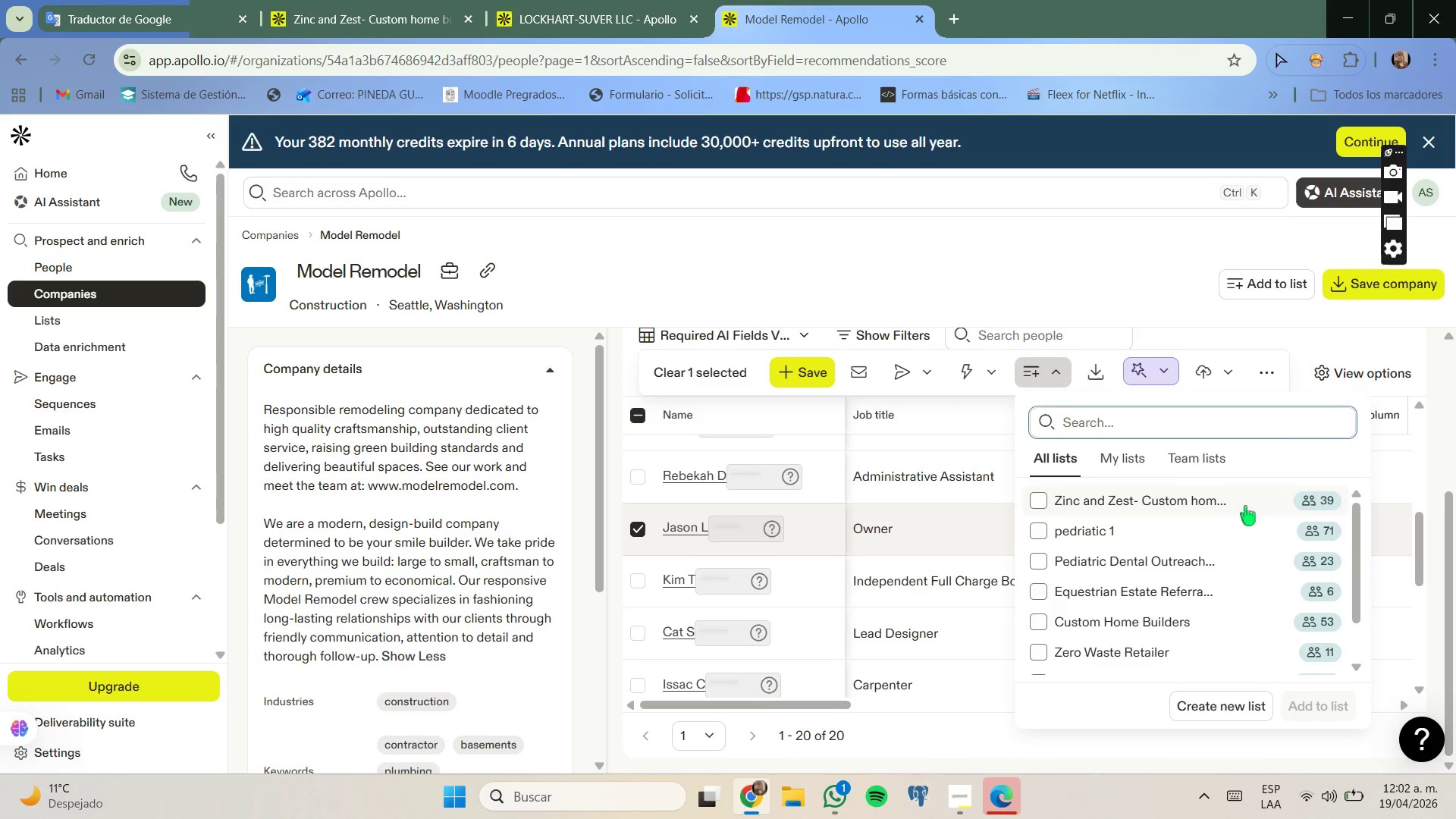 
left_click([1324, 714])
 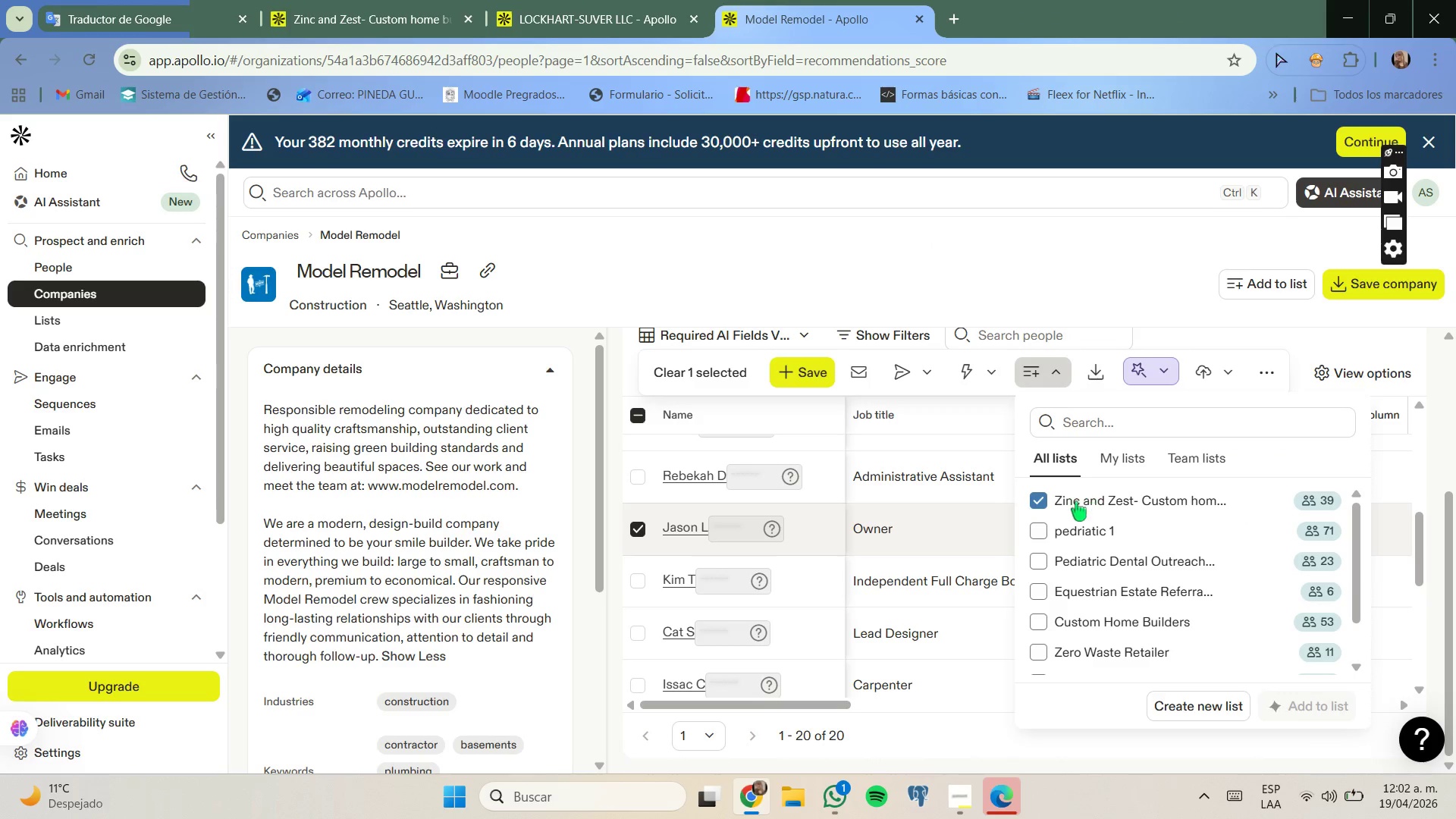 
scroll: coordinate [923, 484], scroll_direction: down, amount: 2.0
 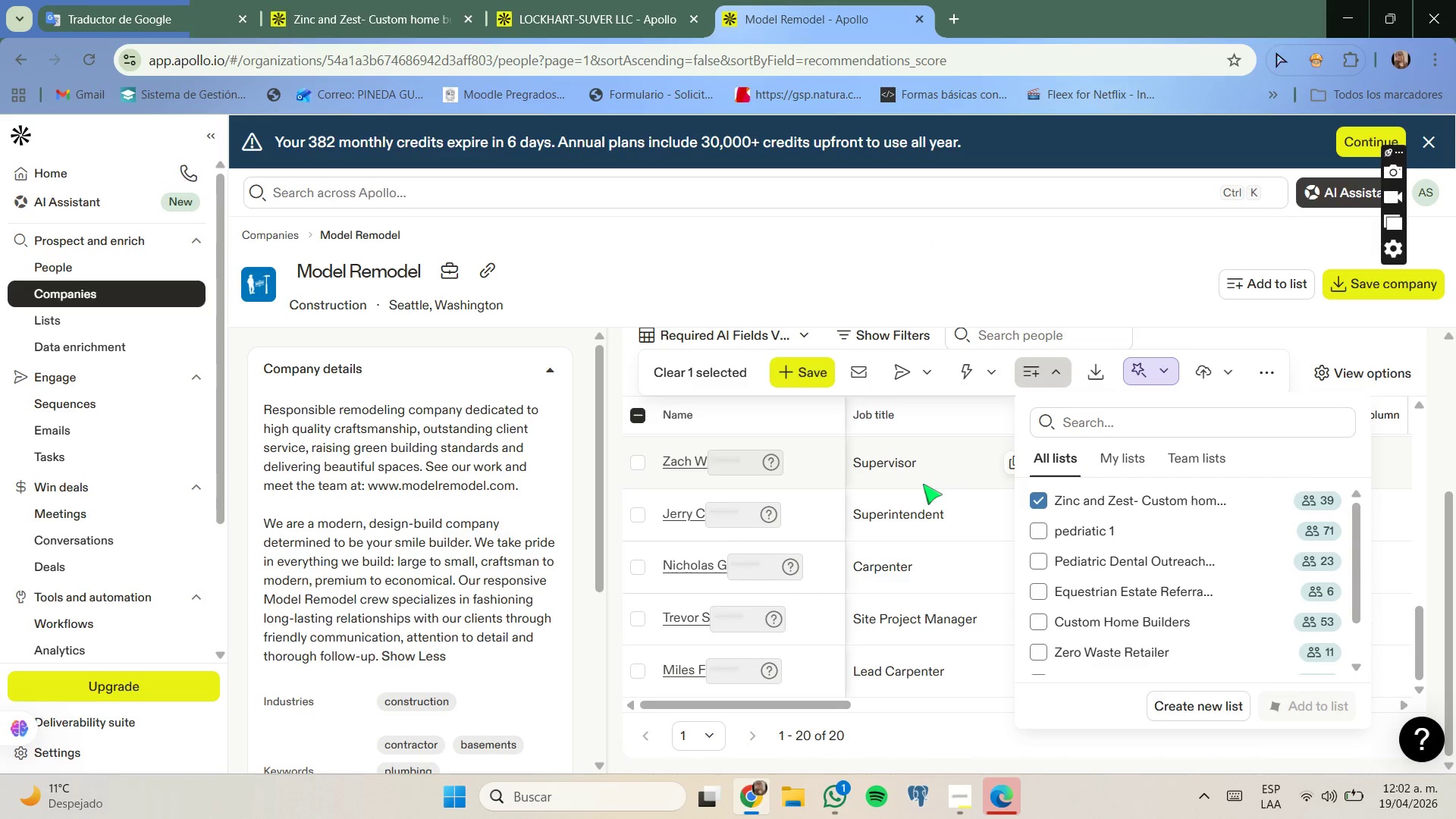 
mouse_move([967, 277])
 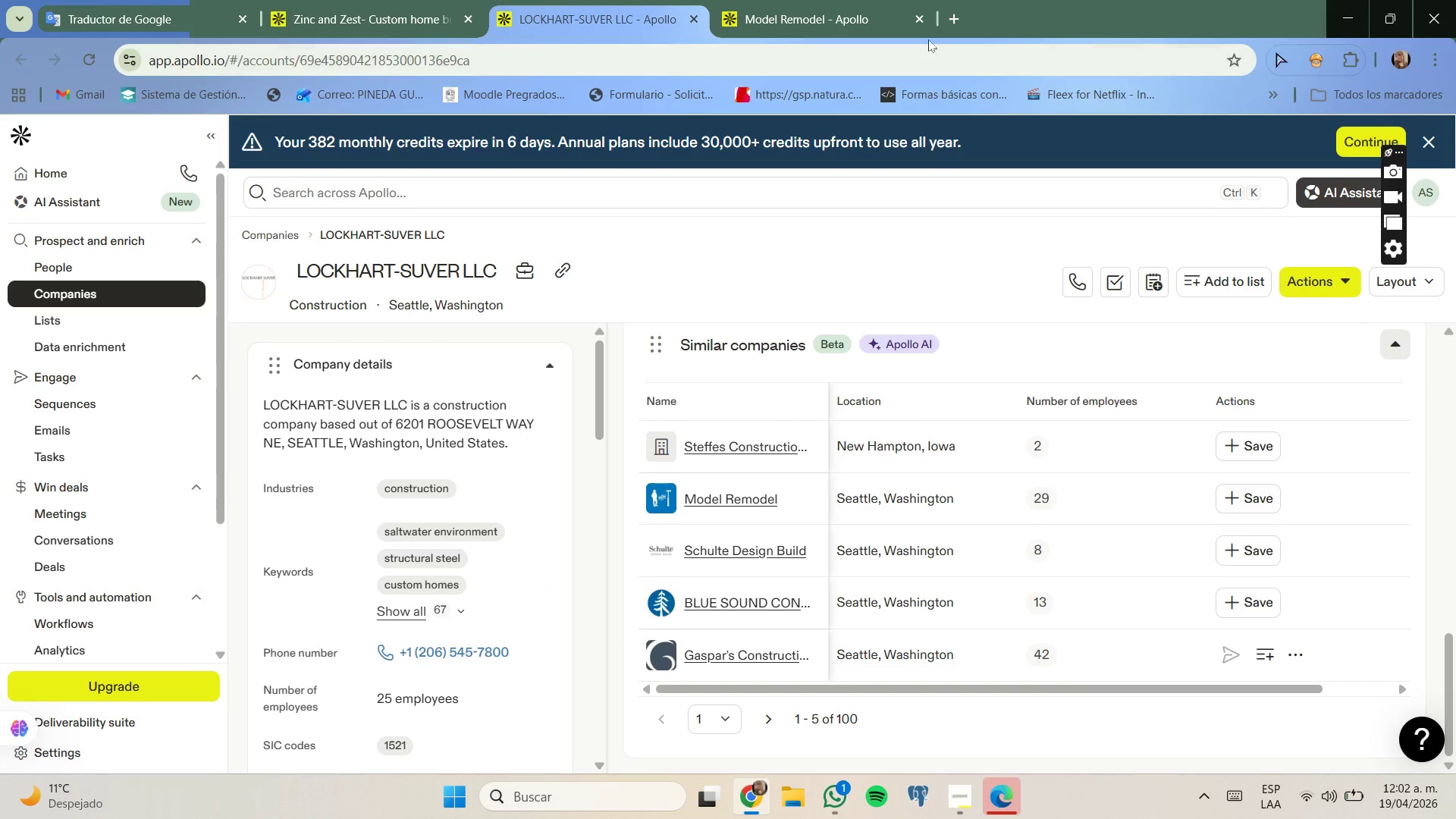 
left_click([918, 23])
 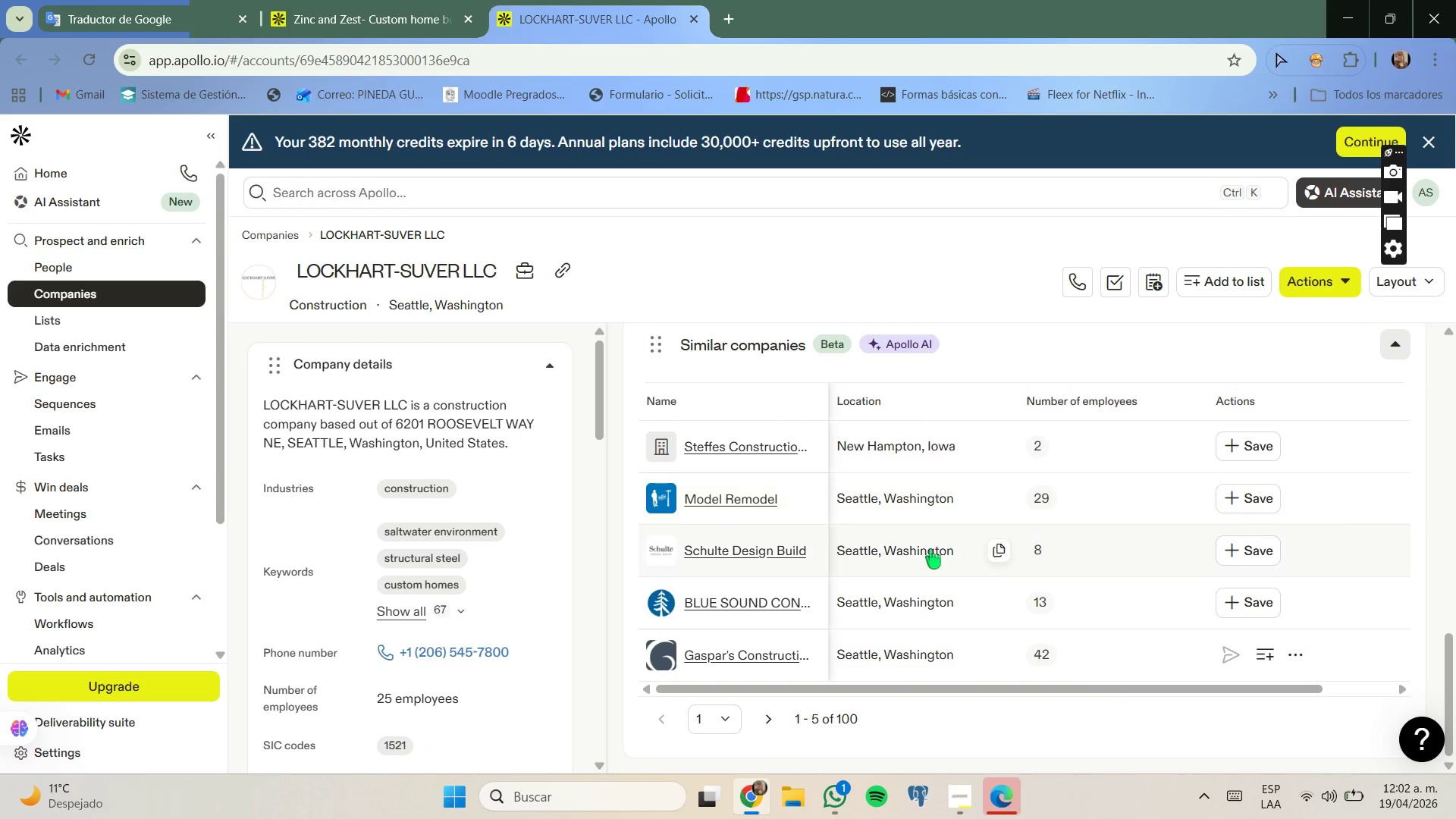 
right_click([794, 601])
 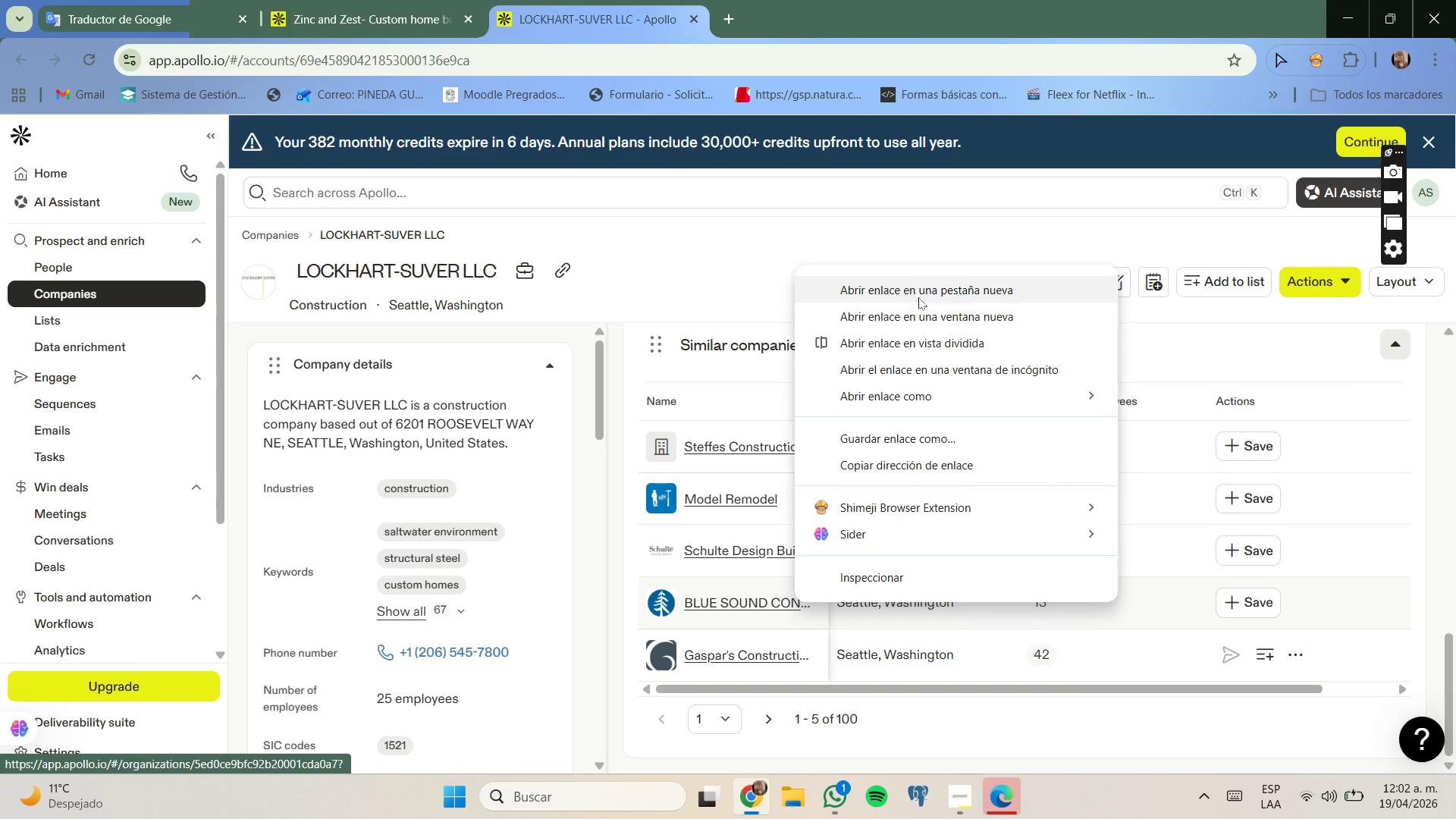 
left_click_drag(start_coordinate=[918, 297], to_coordinate=[920, 293])
 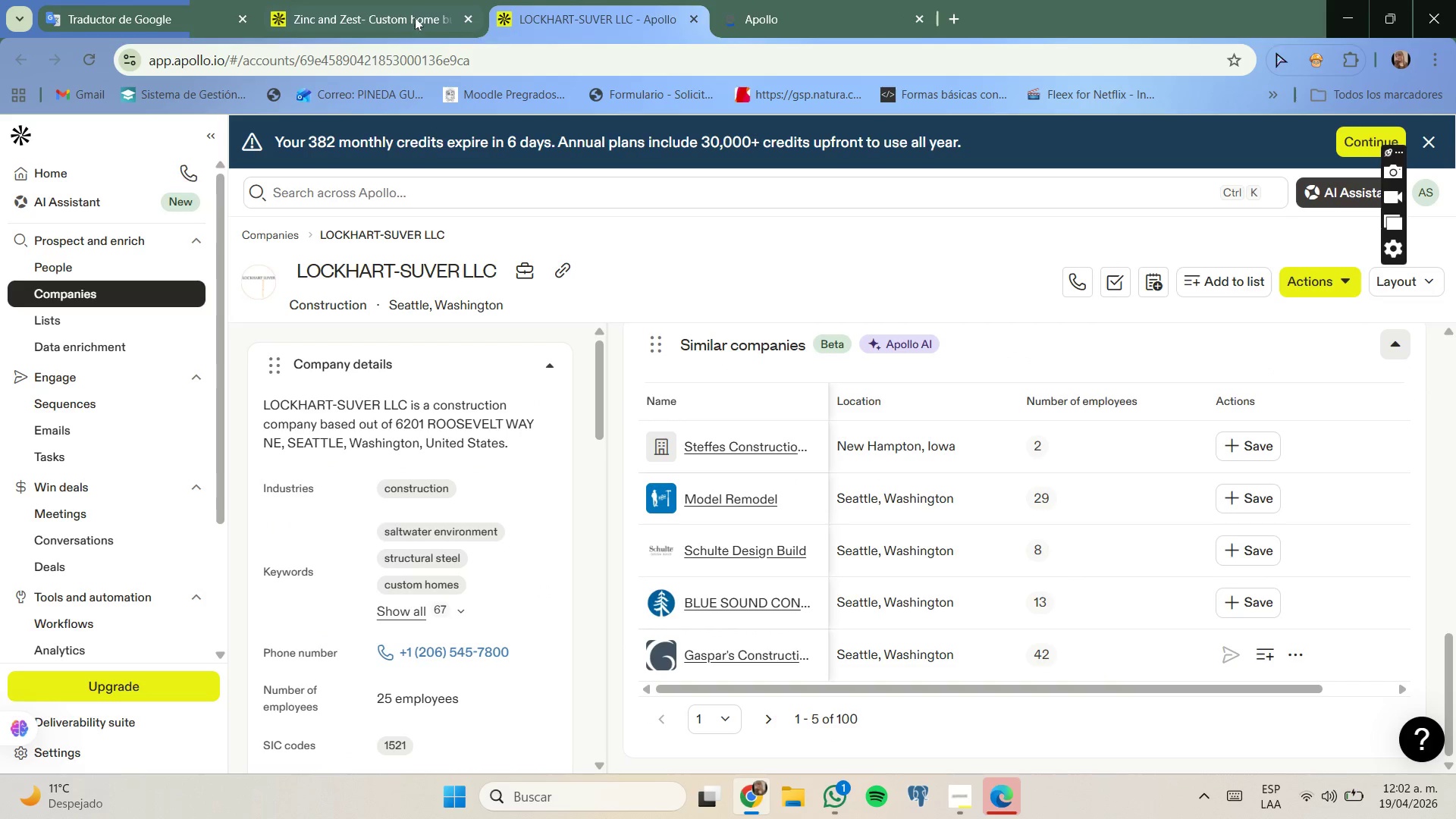 
wait(5.03)
 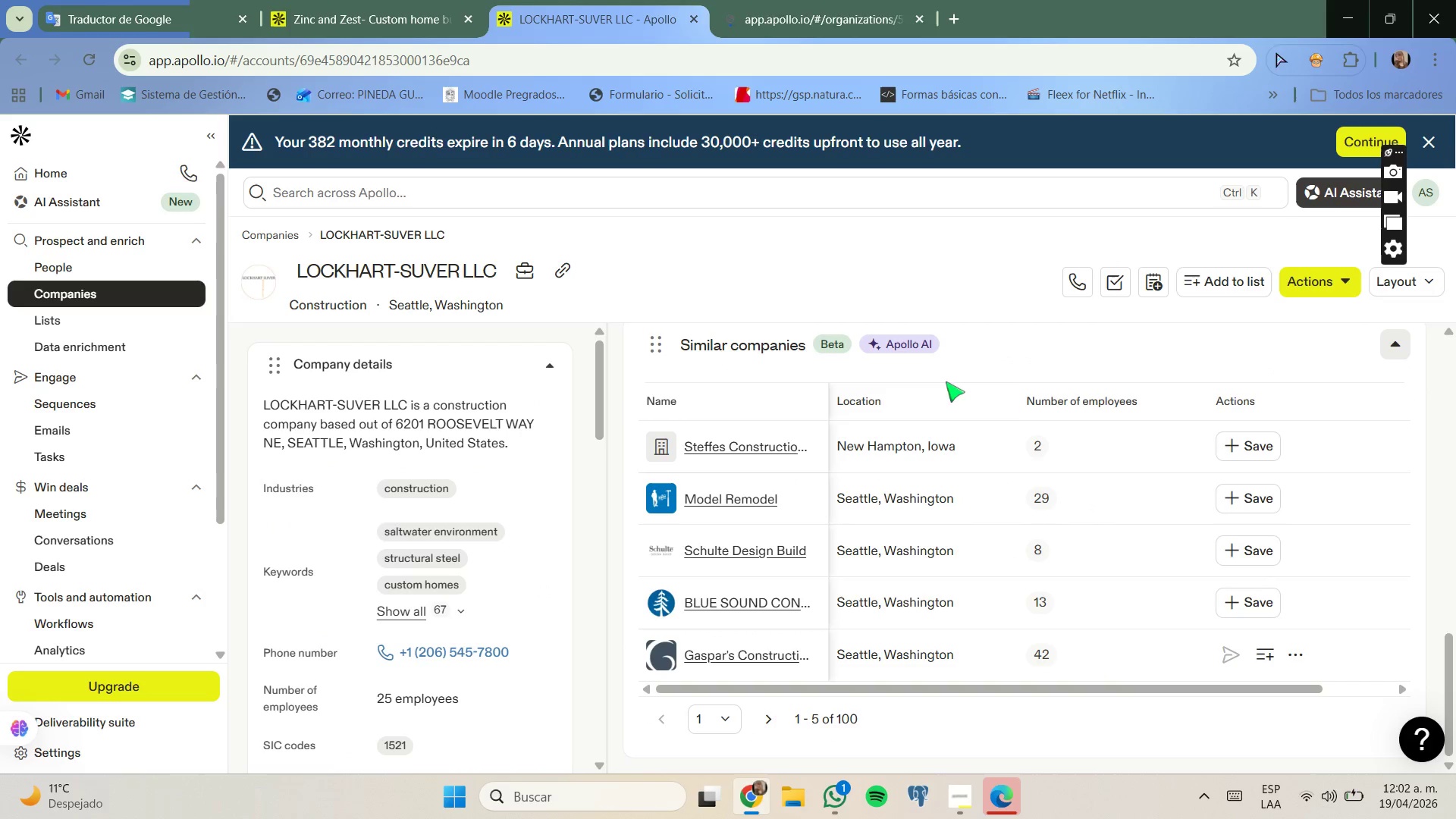 
left_click([752, 326])
 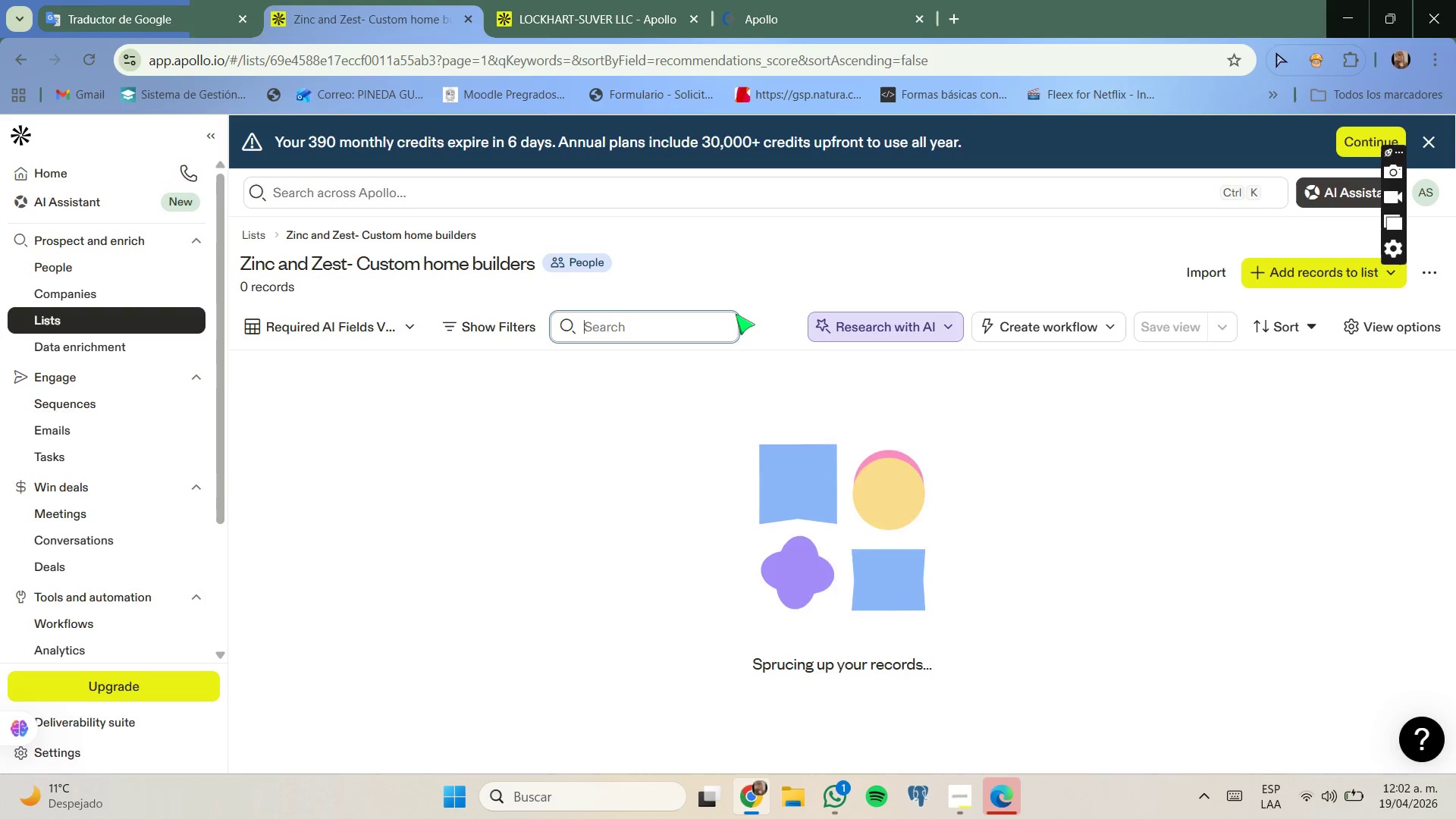 
type(gaspar)
 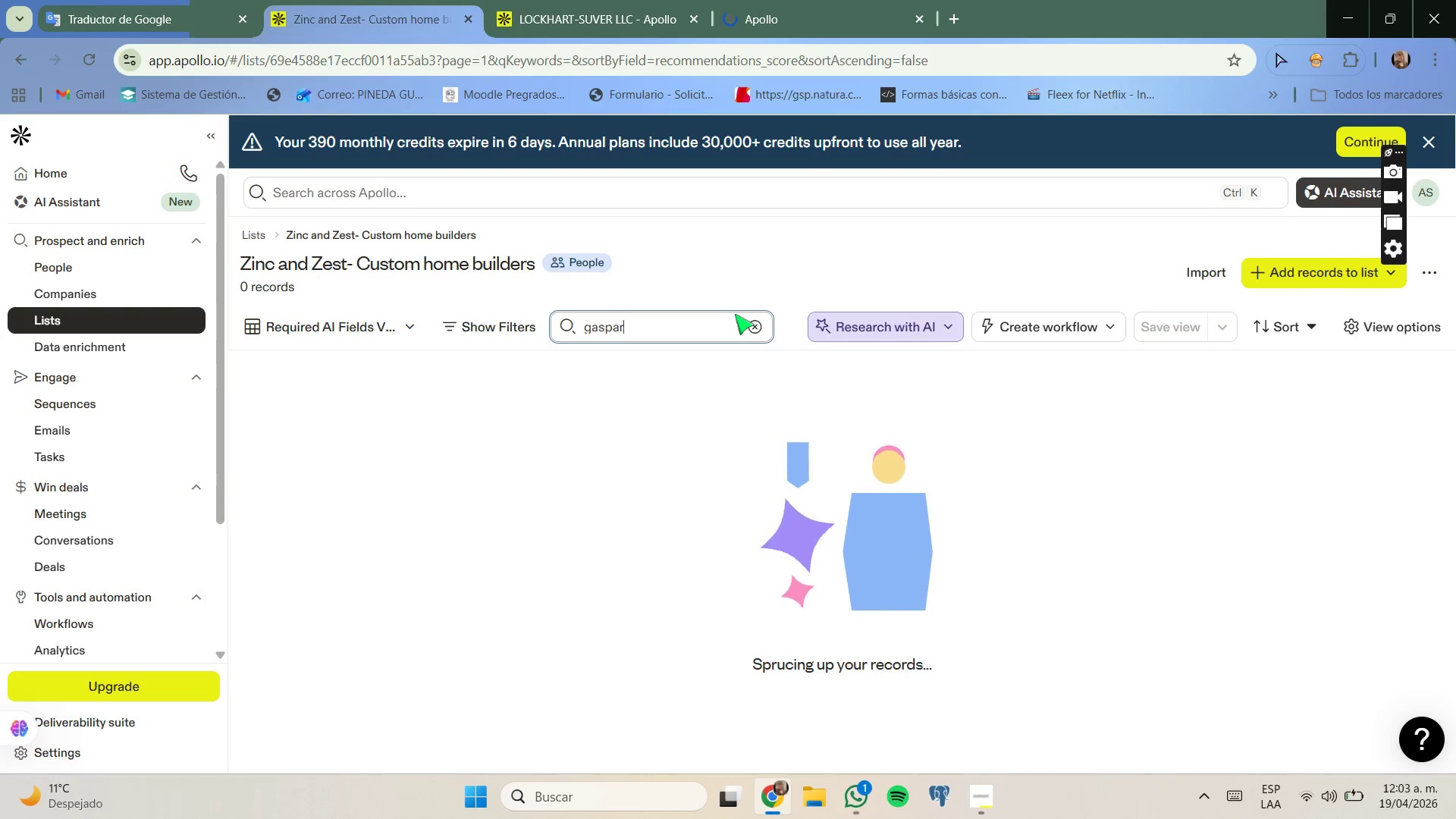 
key(Enter)
 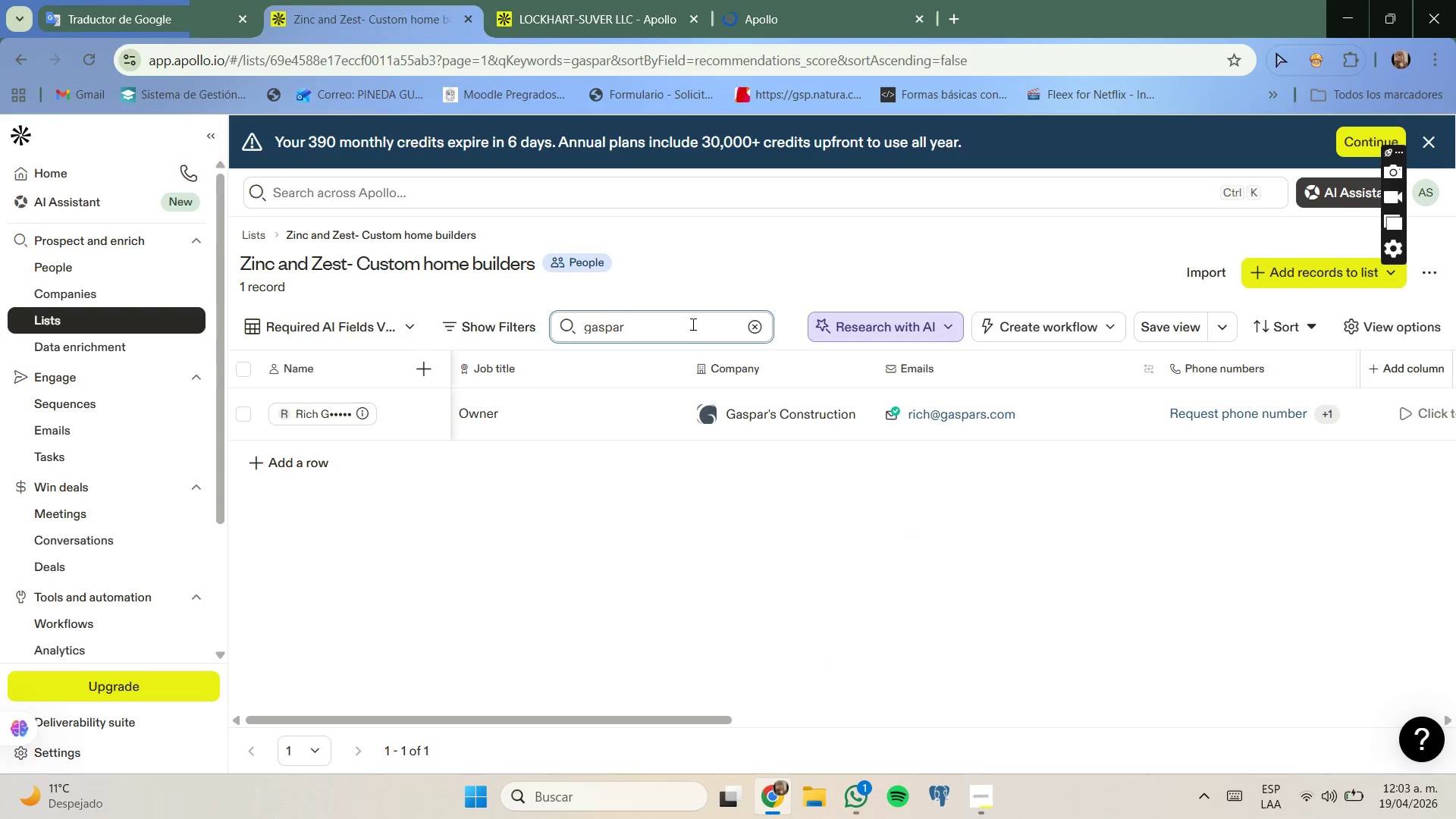 
key(Backspace)
key(Backspace)
key(Backspace)
key(Backspace)
key(Backspace)
key(Backspace)
type(blue)
 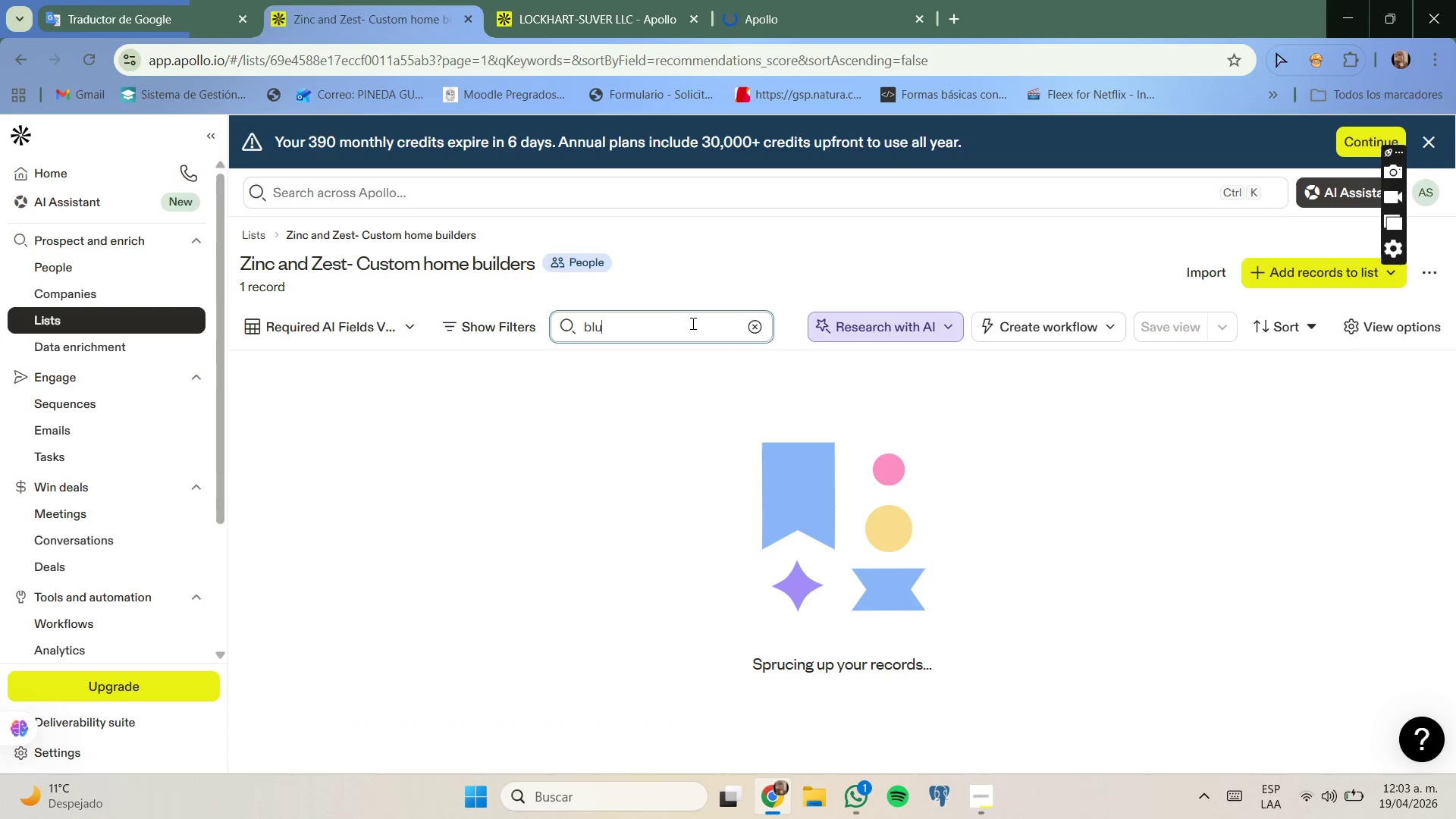 
key(Enter)
 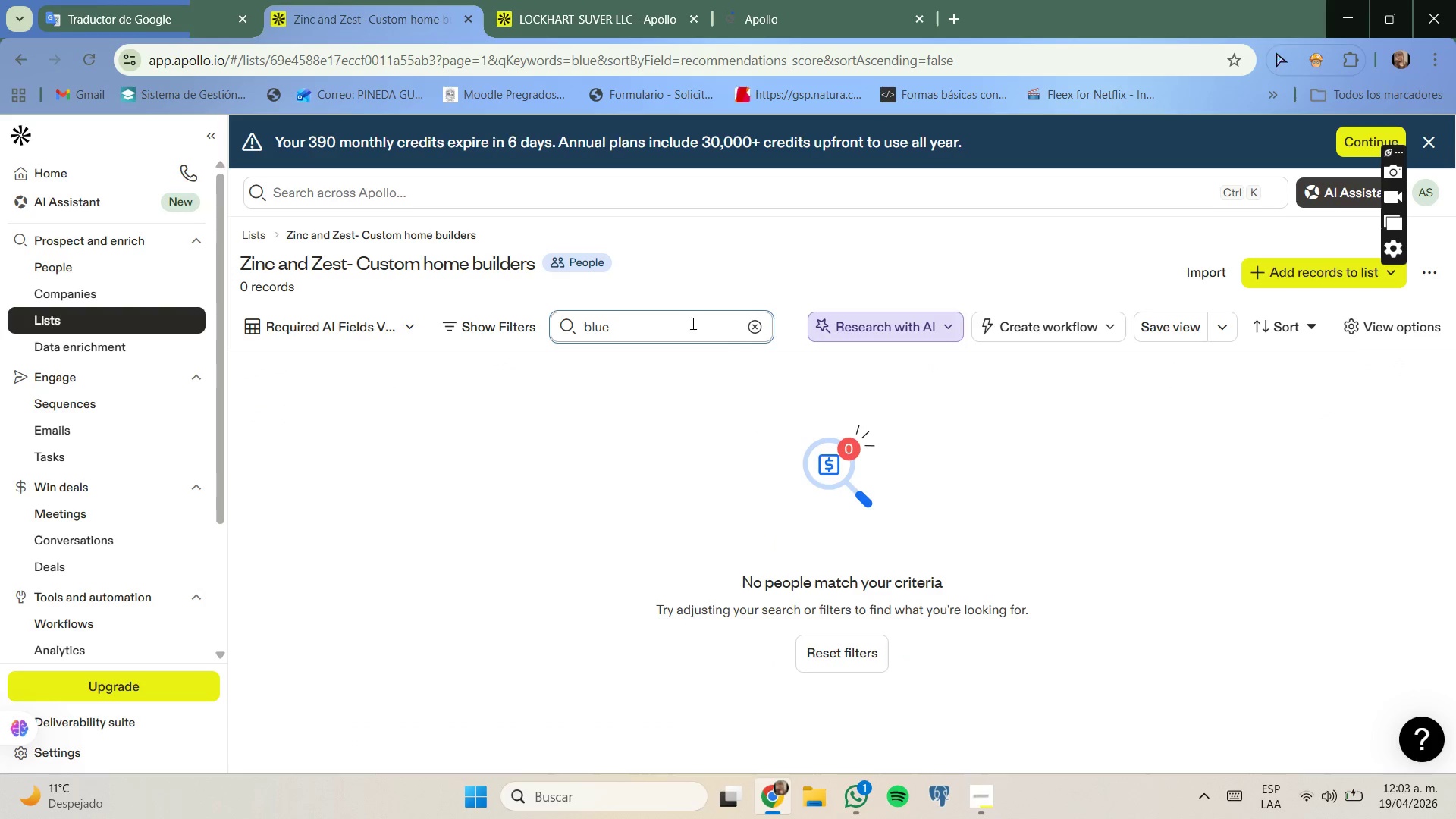 
left_click([774, 0])
 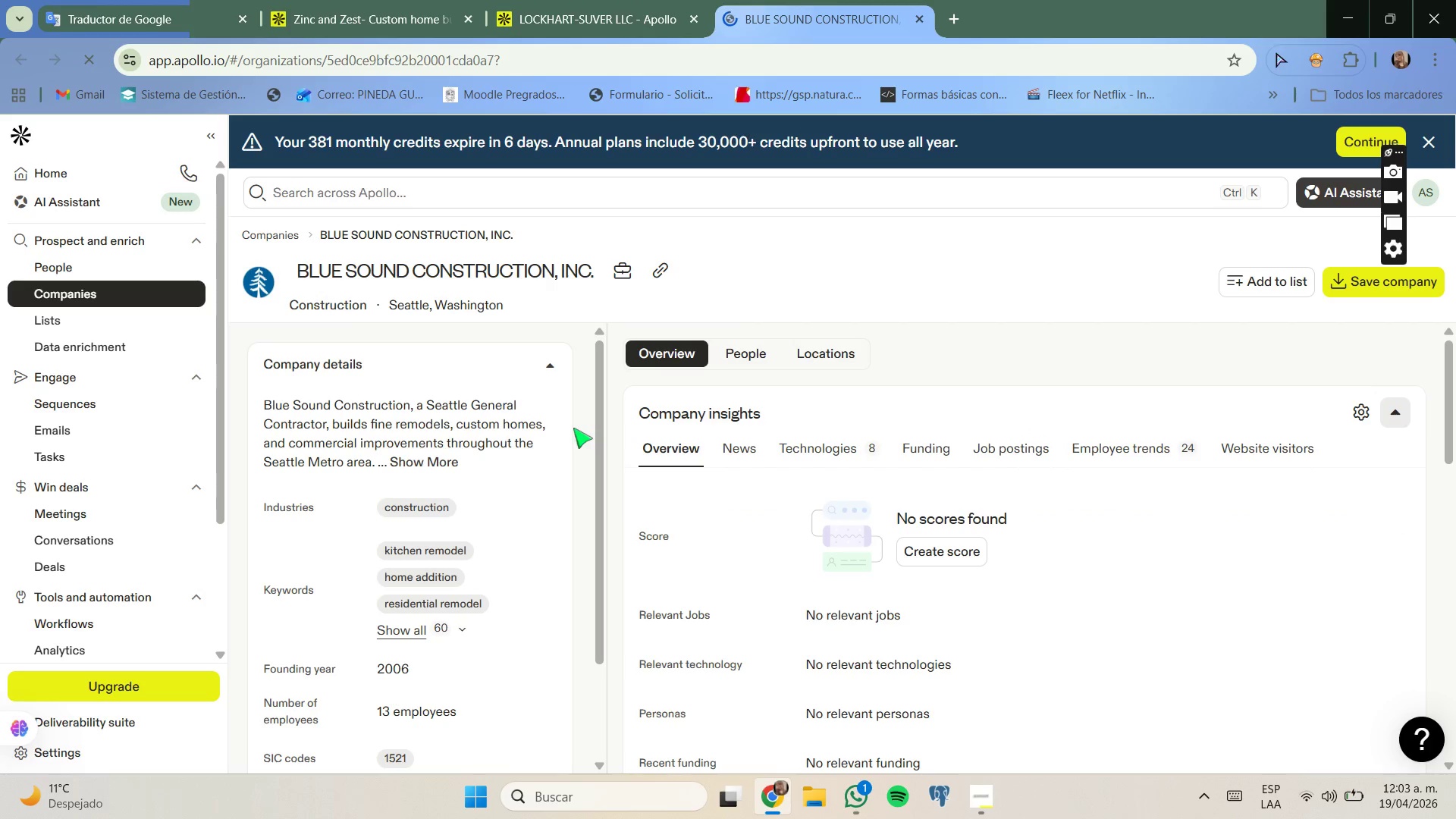 
wait(5.11)
 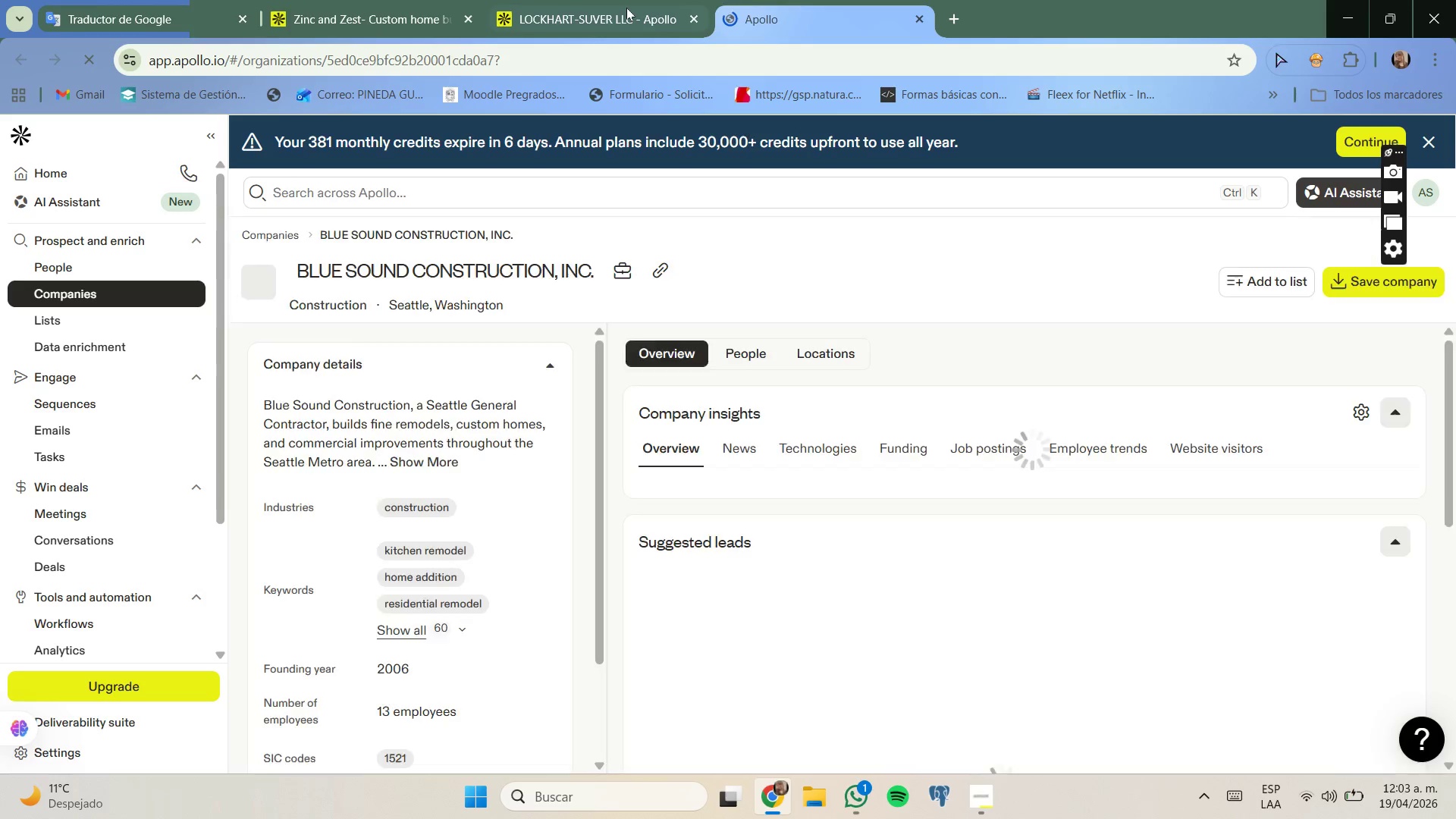 
left_click([414, 463])
 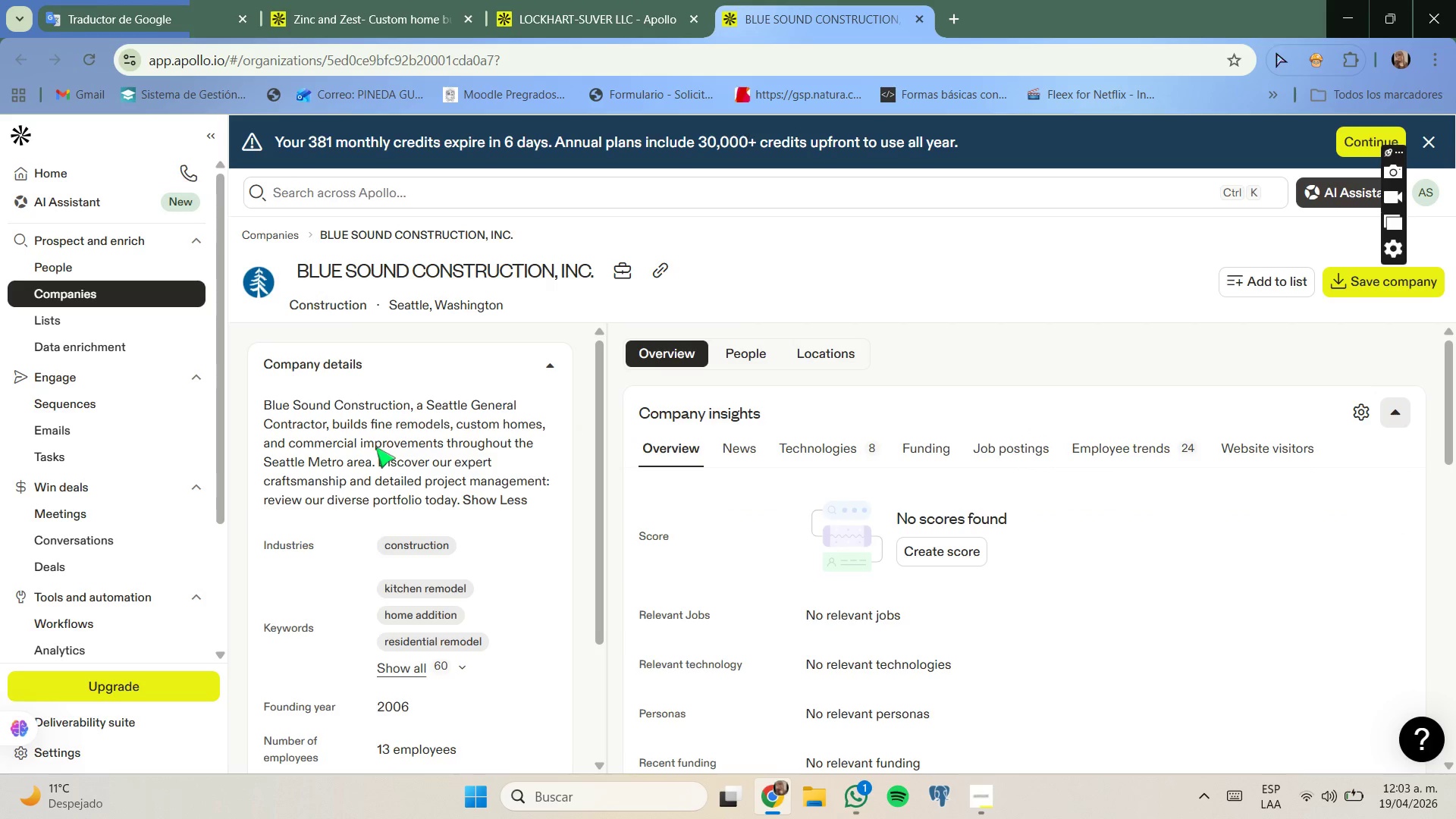 
wait(6.0)
 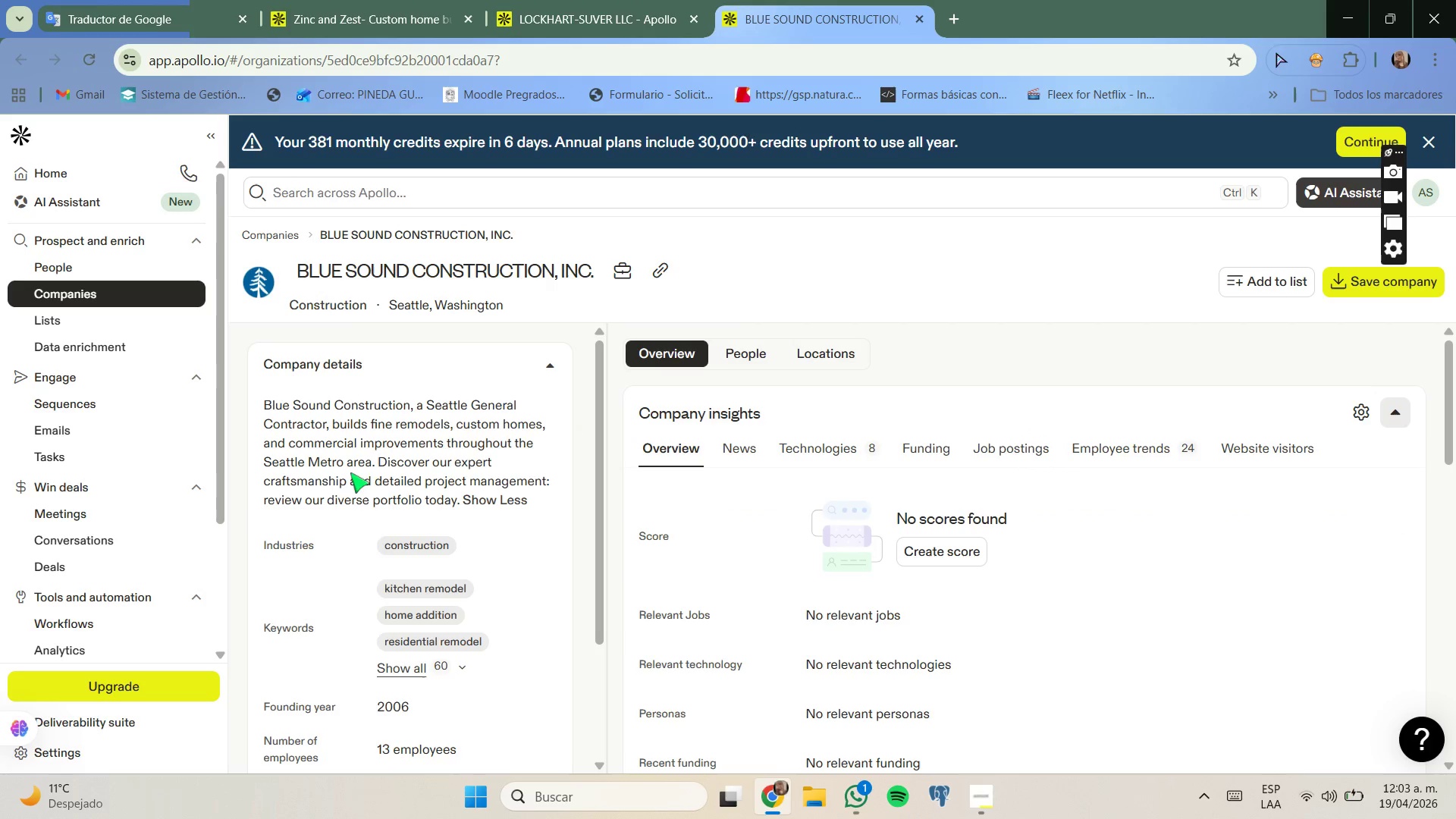 
left_click_drag(start_coordinate=[739, 0], to_coordinate=[741, 5])
 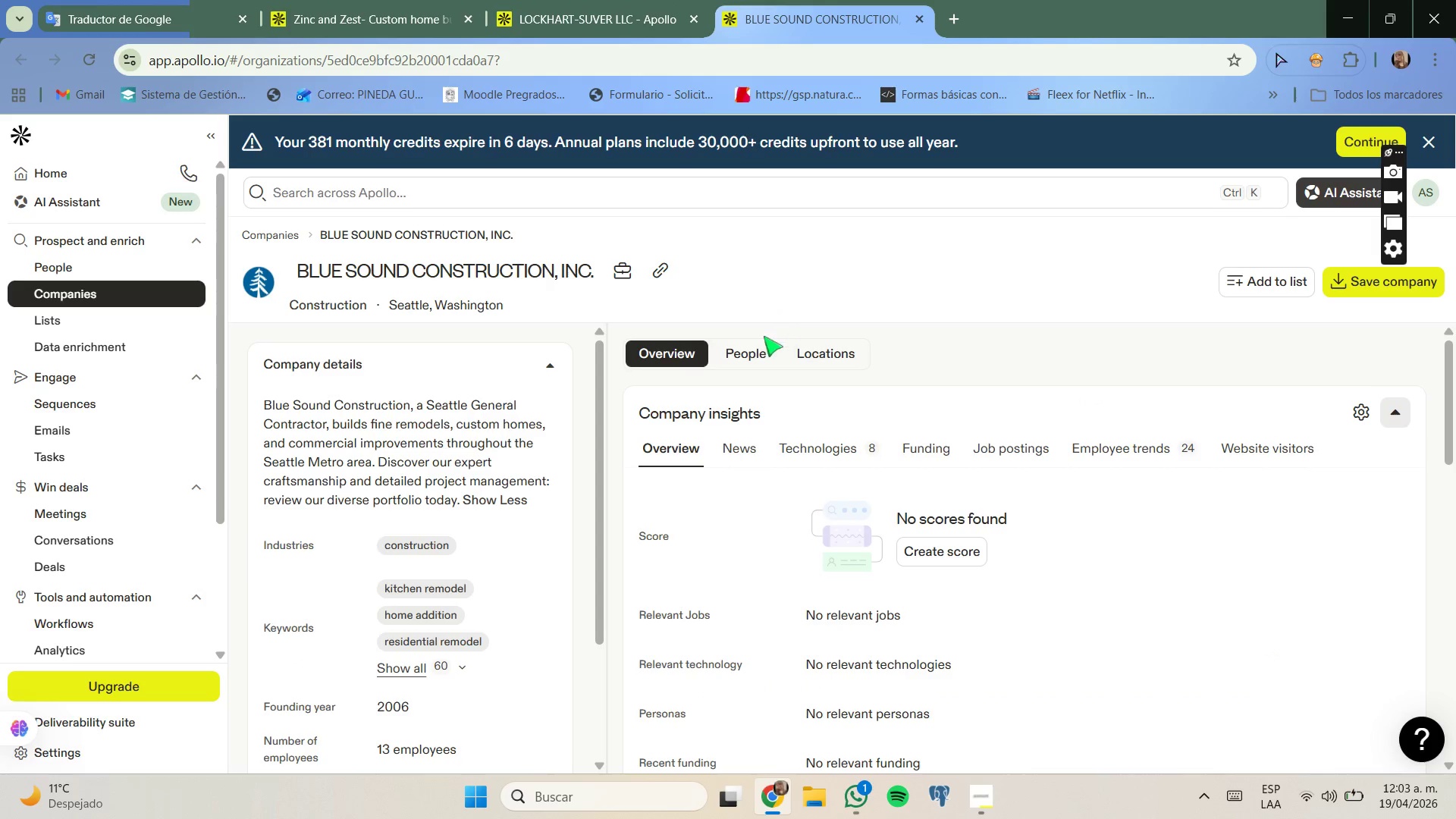 
left_click([763, 344])
 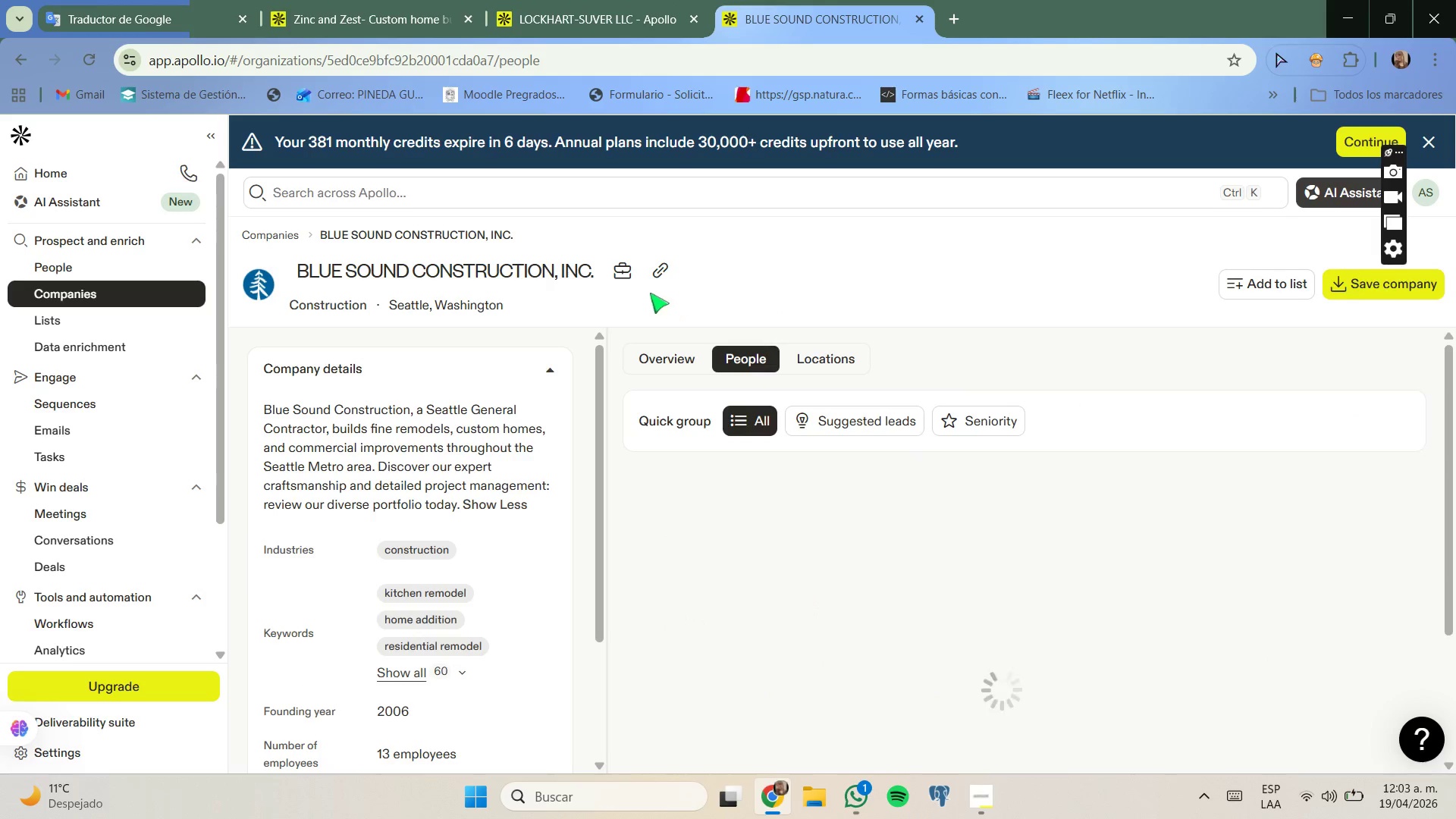 
scroll: coordinate [800, 335], scroll_direction: down, amount: 2.0
 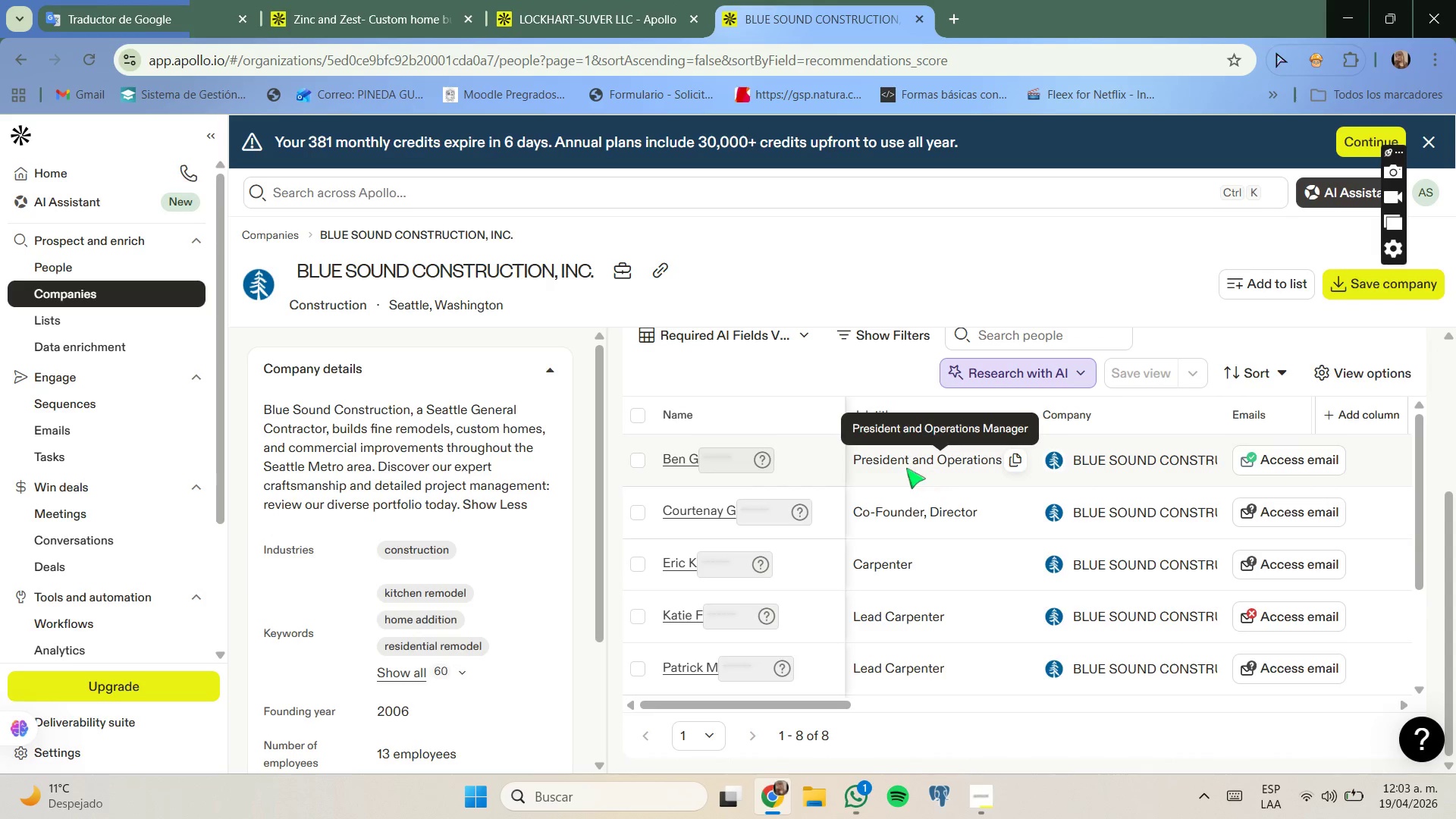 
left_click([646, 460])